 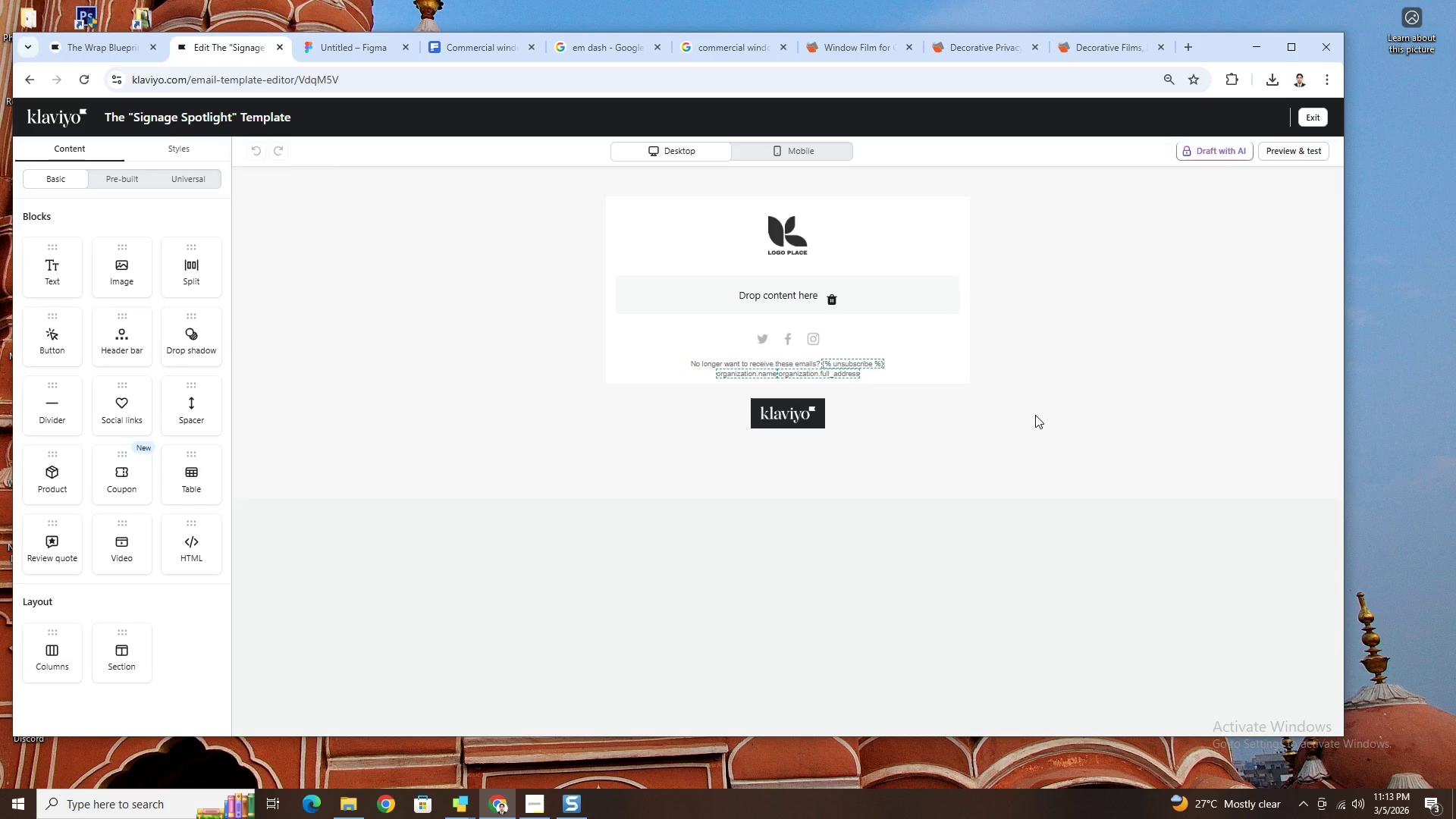 
scroll: coordinate [1031, 510], scroll_direction: down, amount: 3.0
 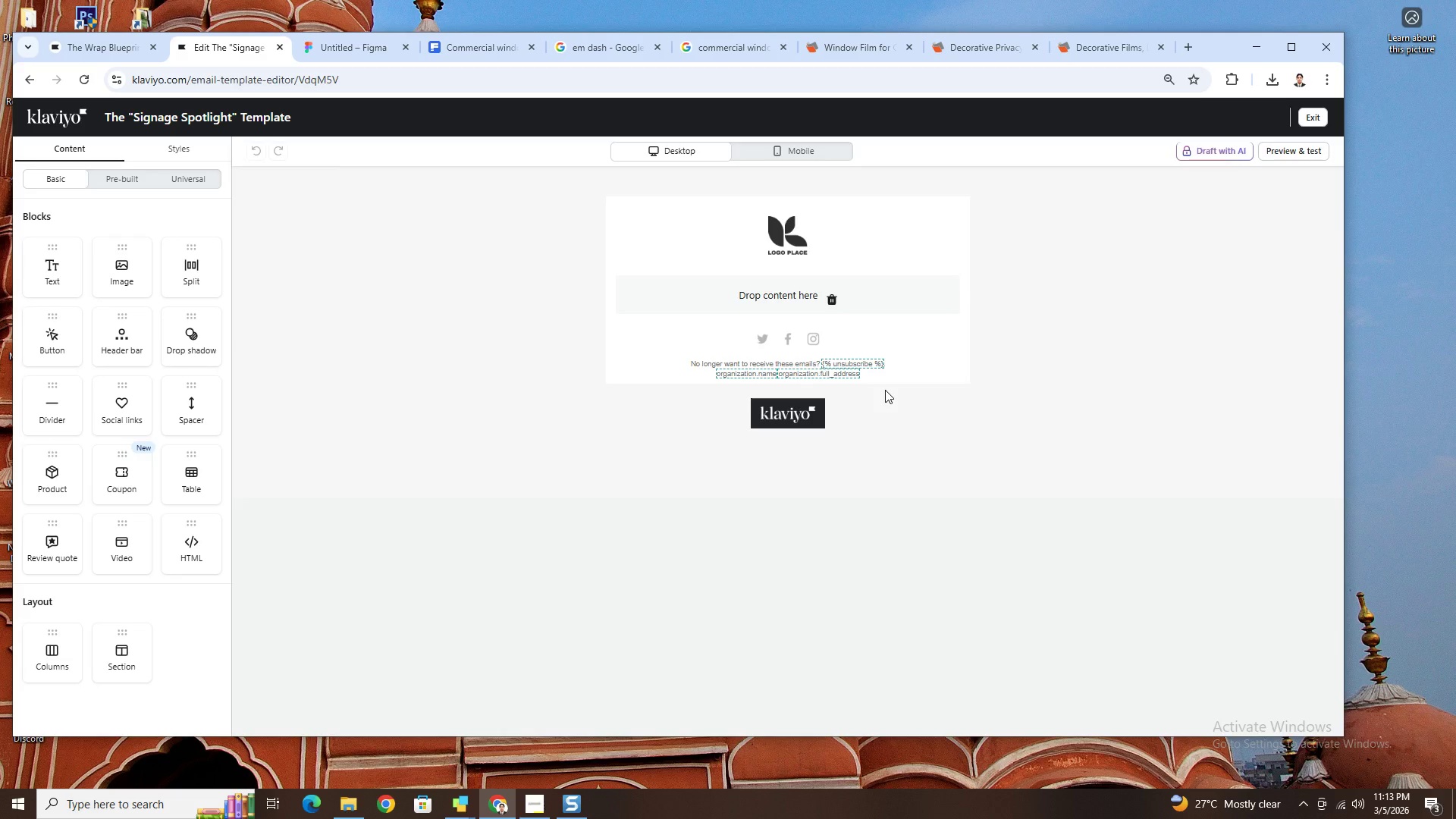 
wait(7.09)
 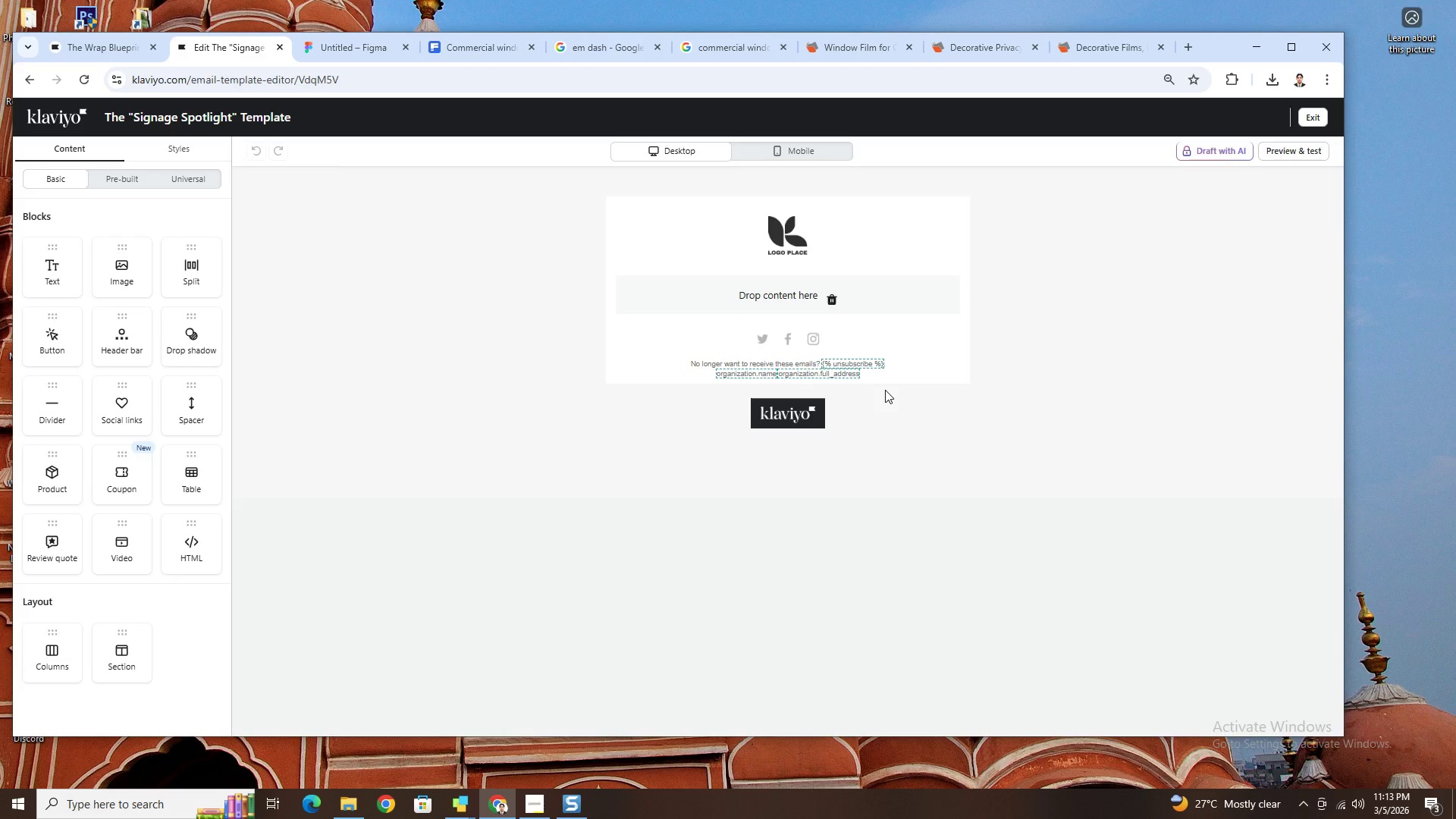 
scroll: coordinate [885, 390], scroll_direction: down, amount: 1.0
 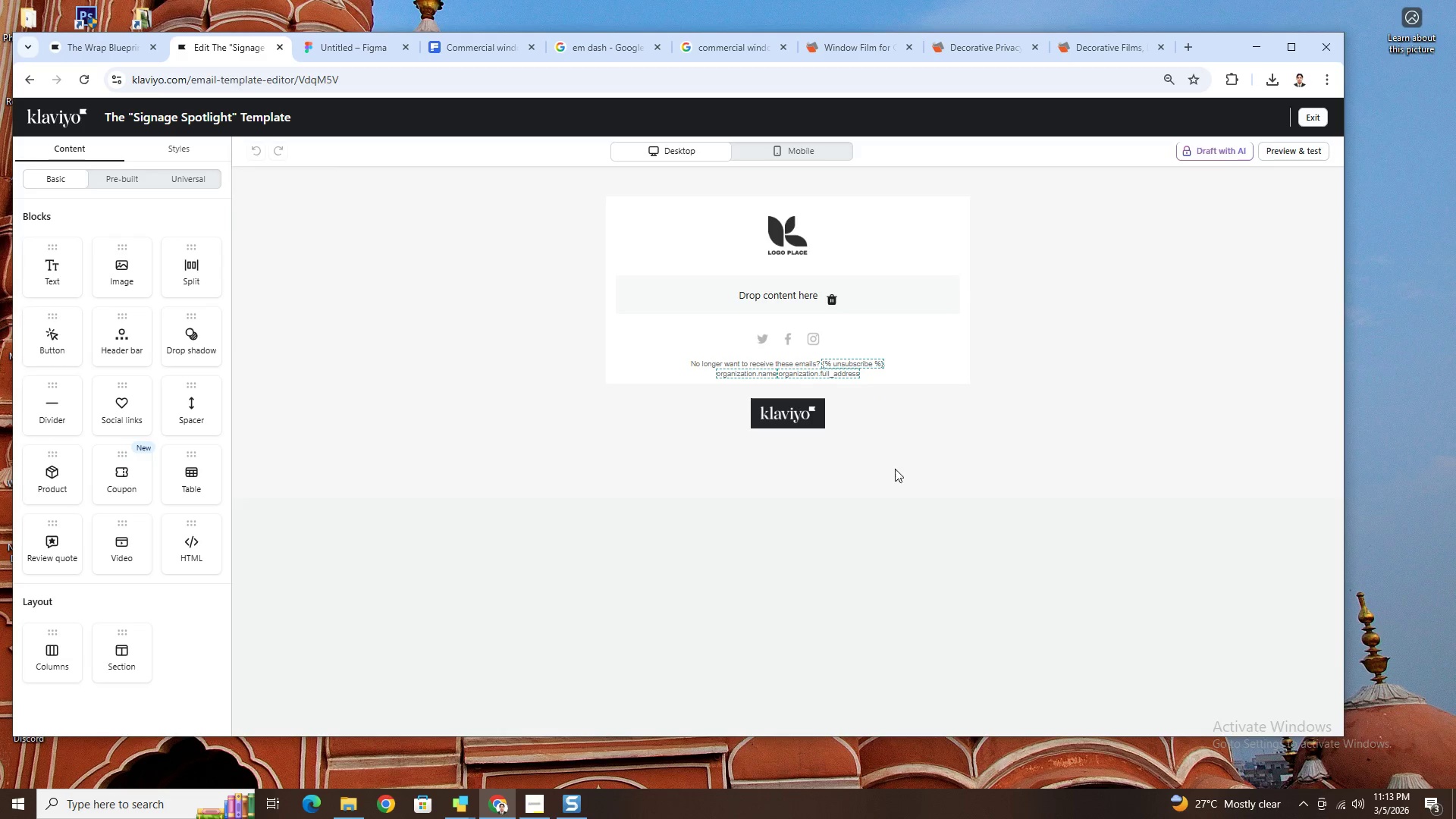 
wait(28.66)
 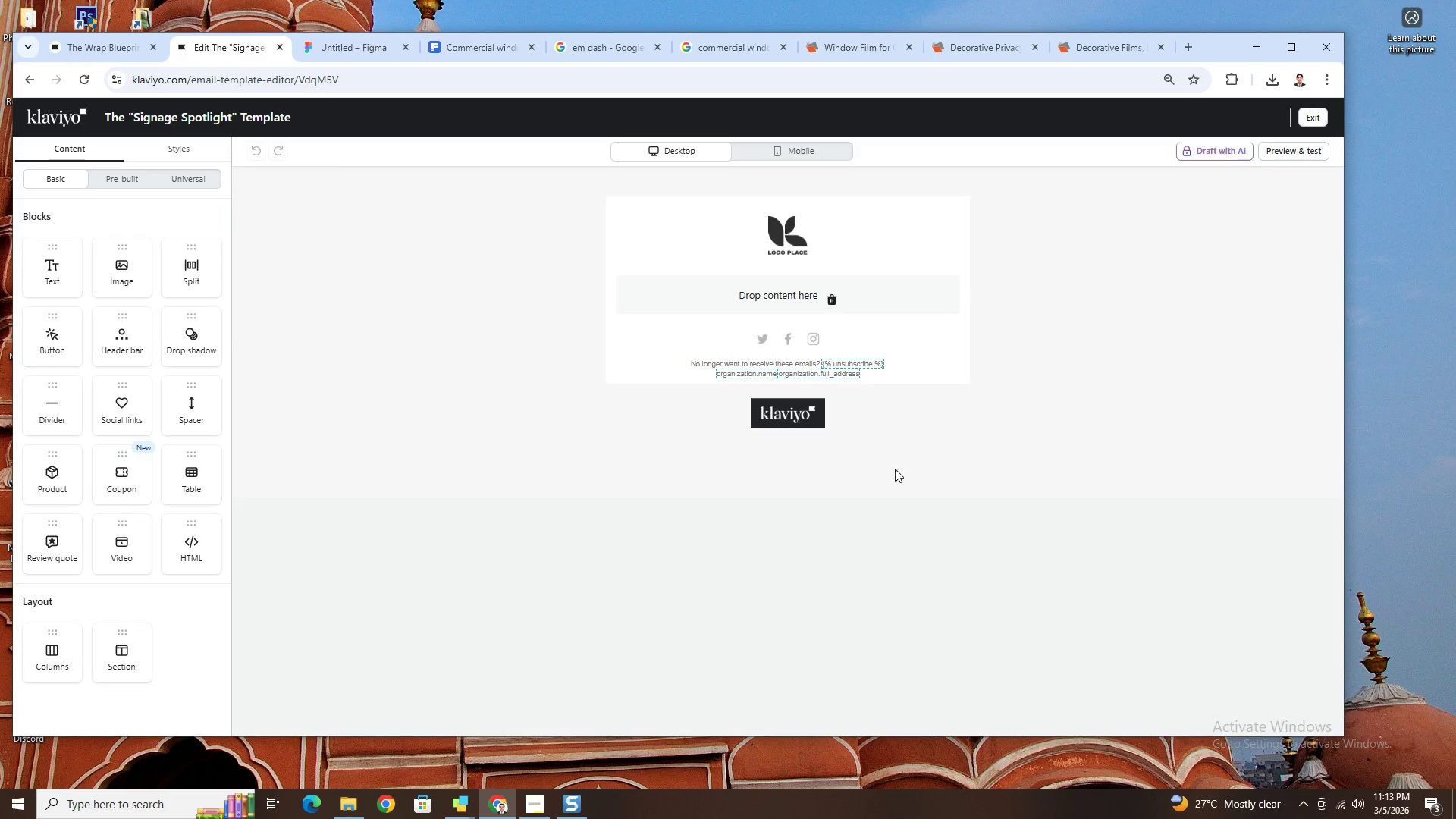 
scroll: coordinate [1005, 521], scroll_direction: down, amount: 1.0
 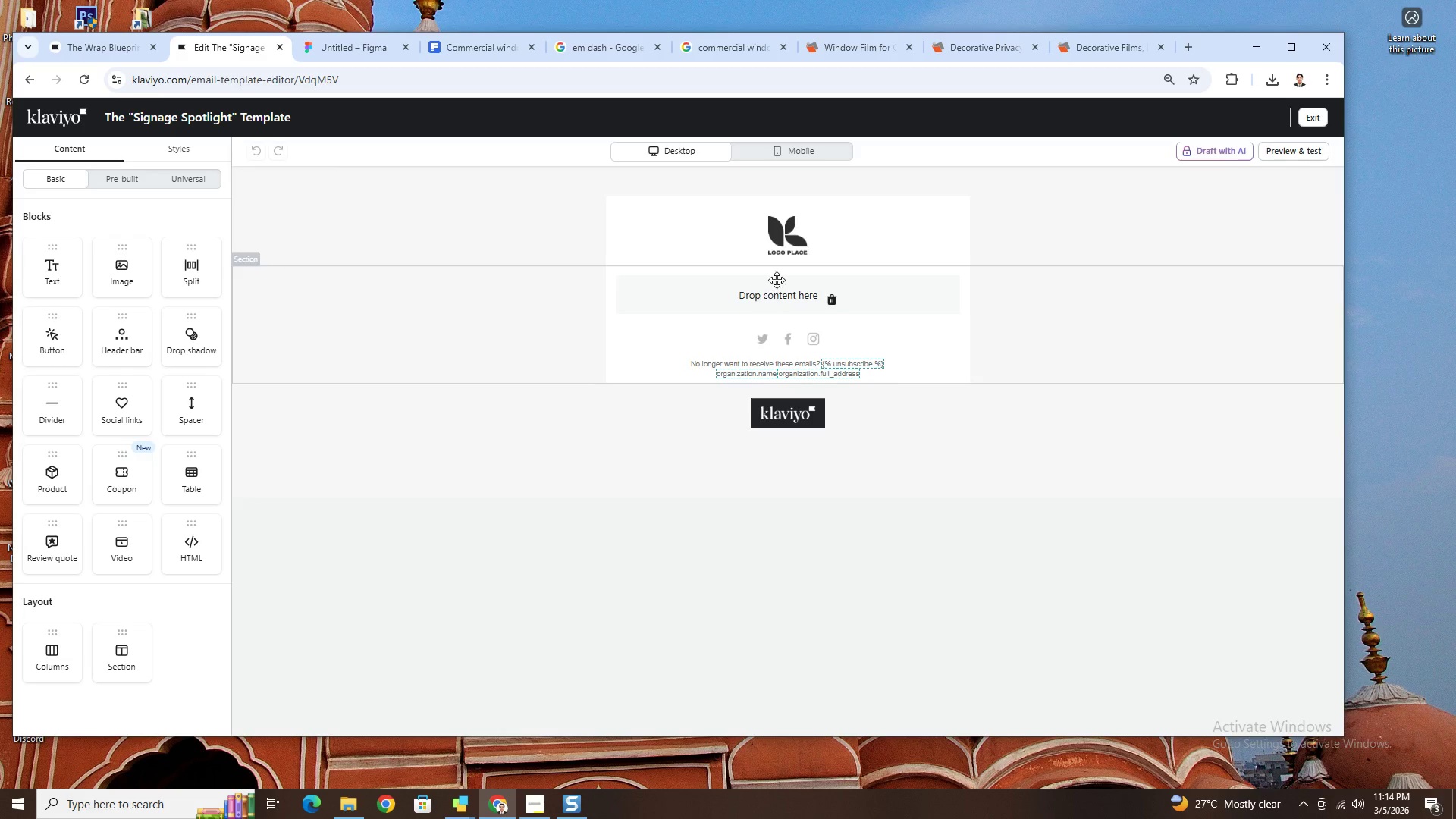 
wait(14.17)
 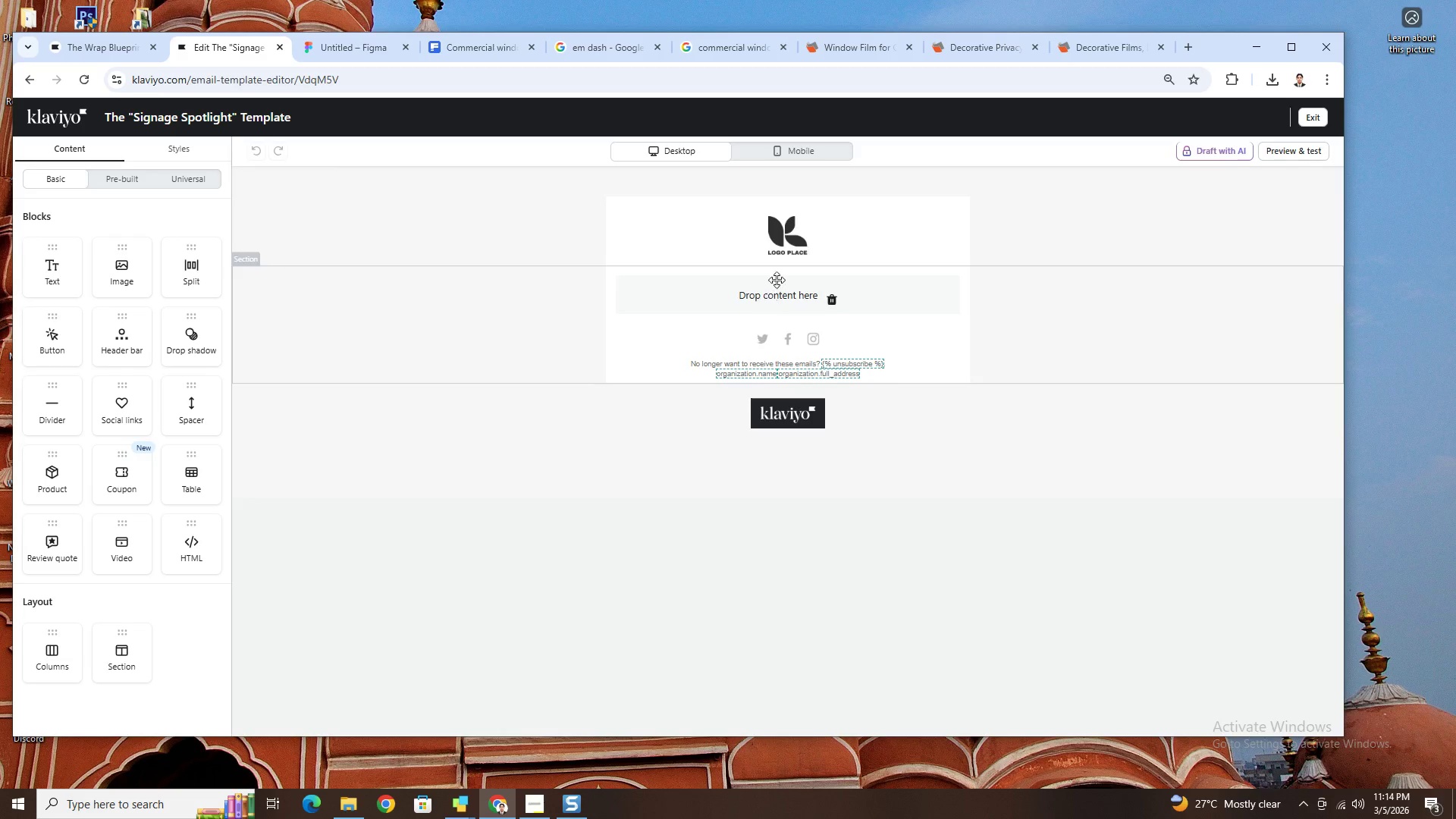 
left_click([140, 181])
 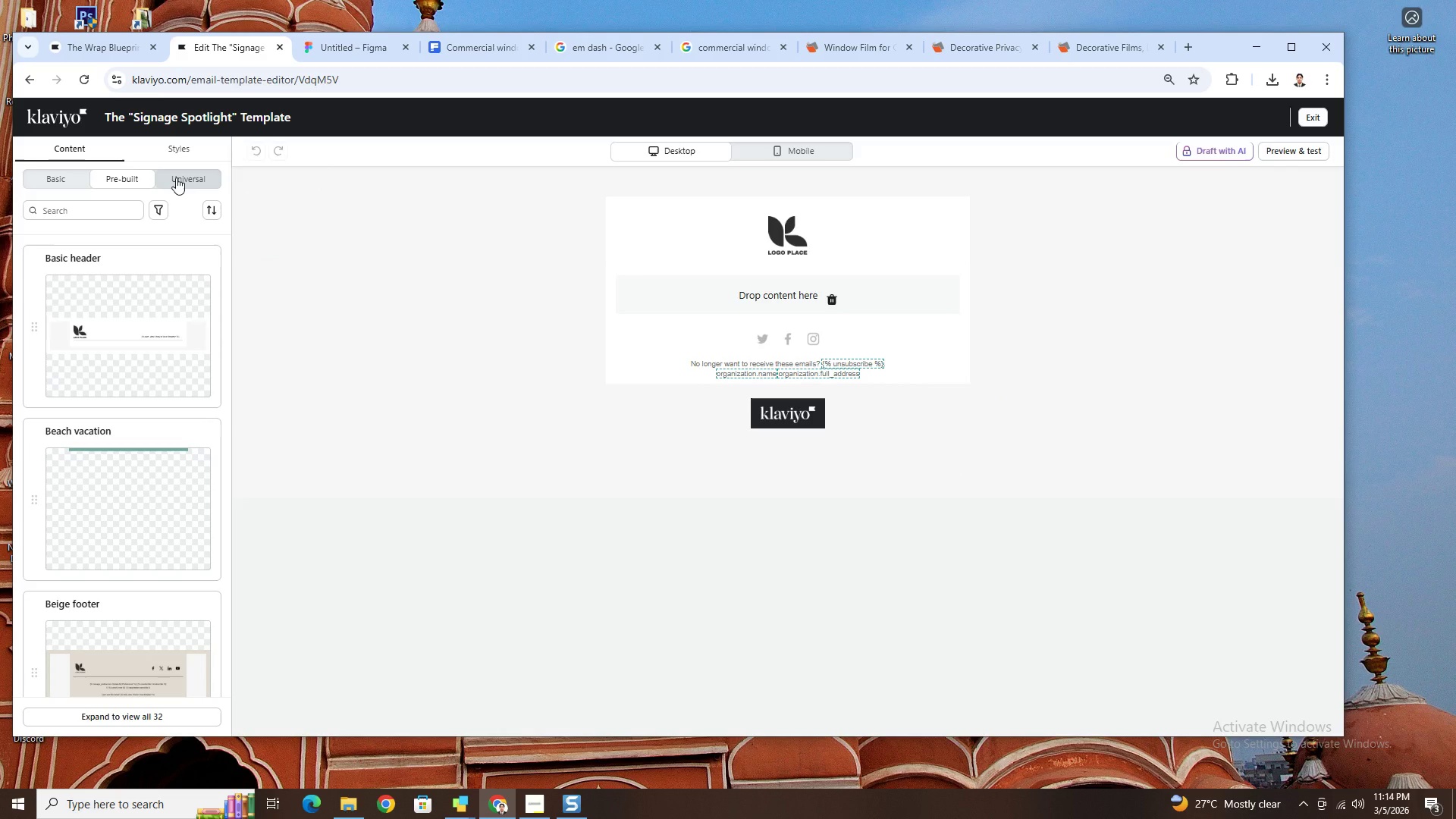 
left_click([176, 177])
 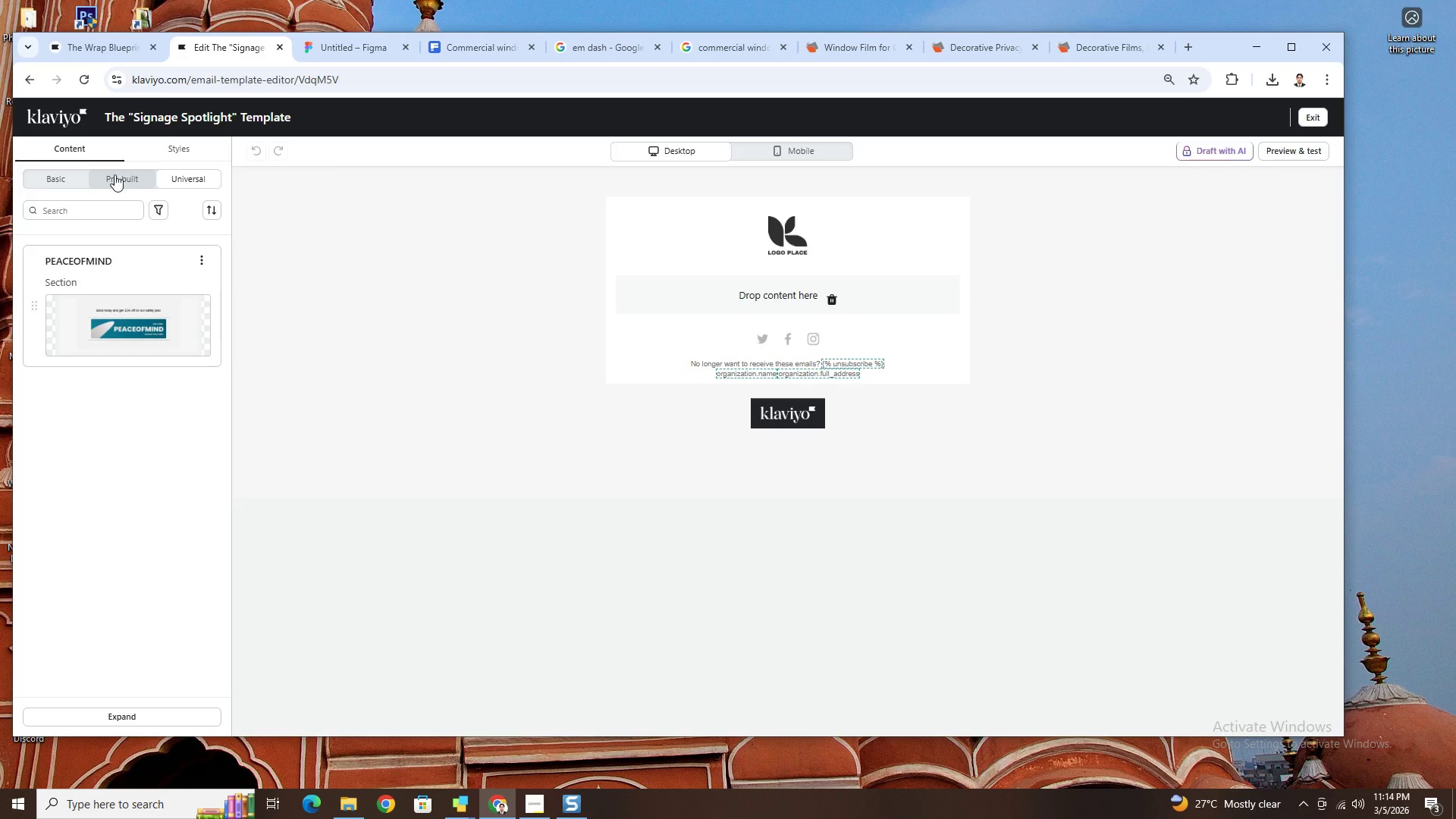 
left_click([73, 176])
 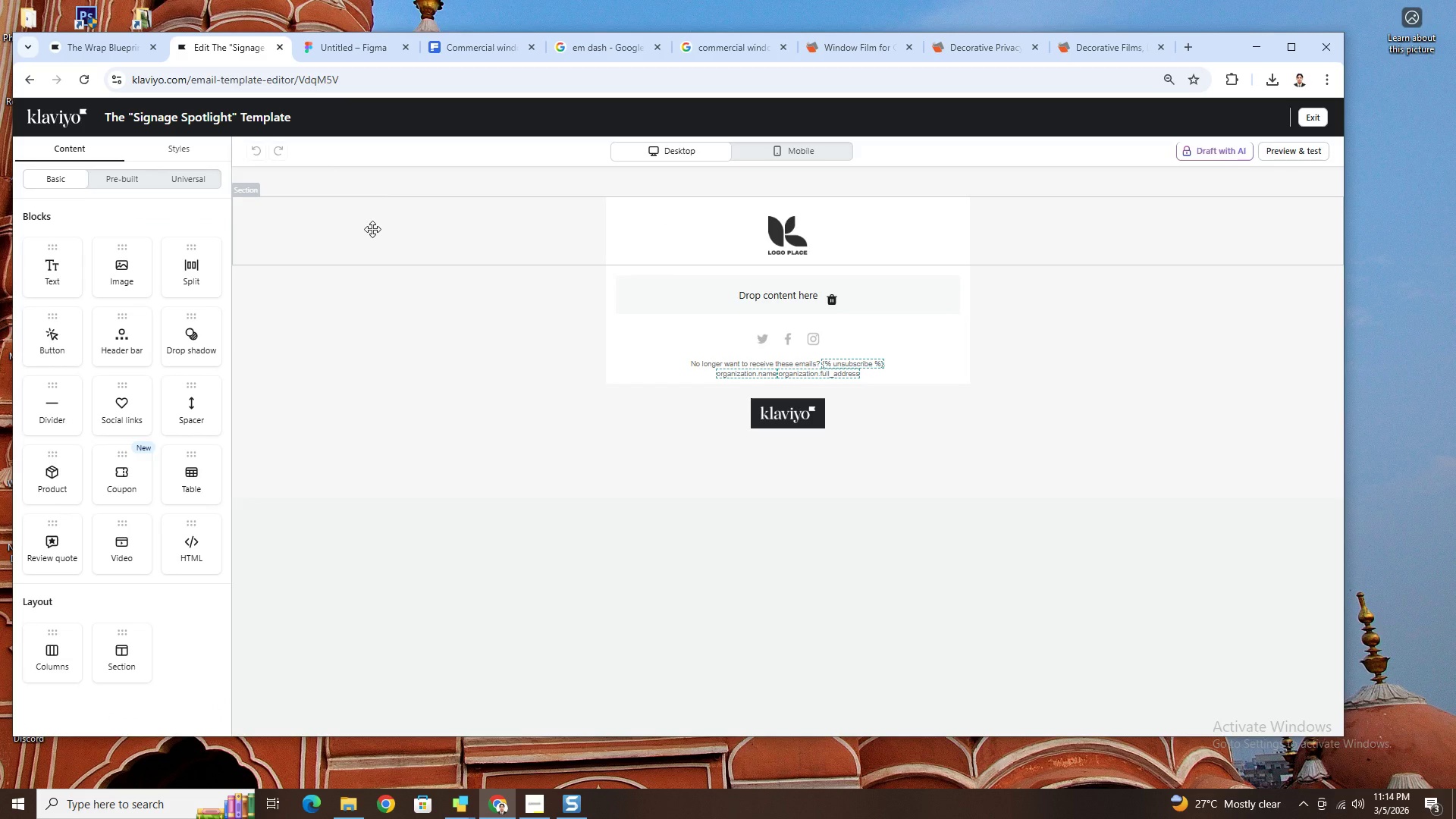 
wait(9.5)
 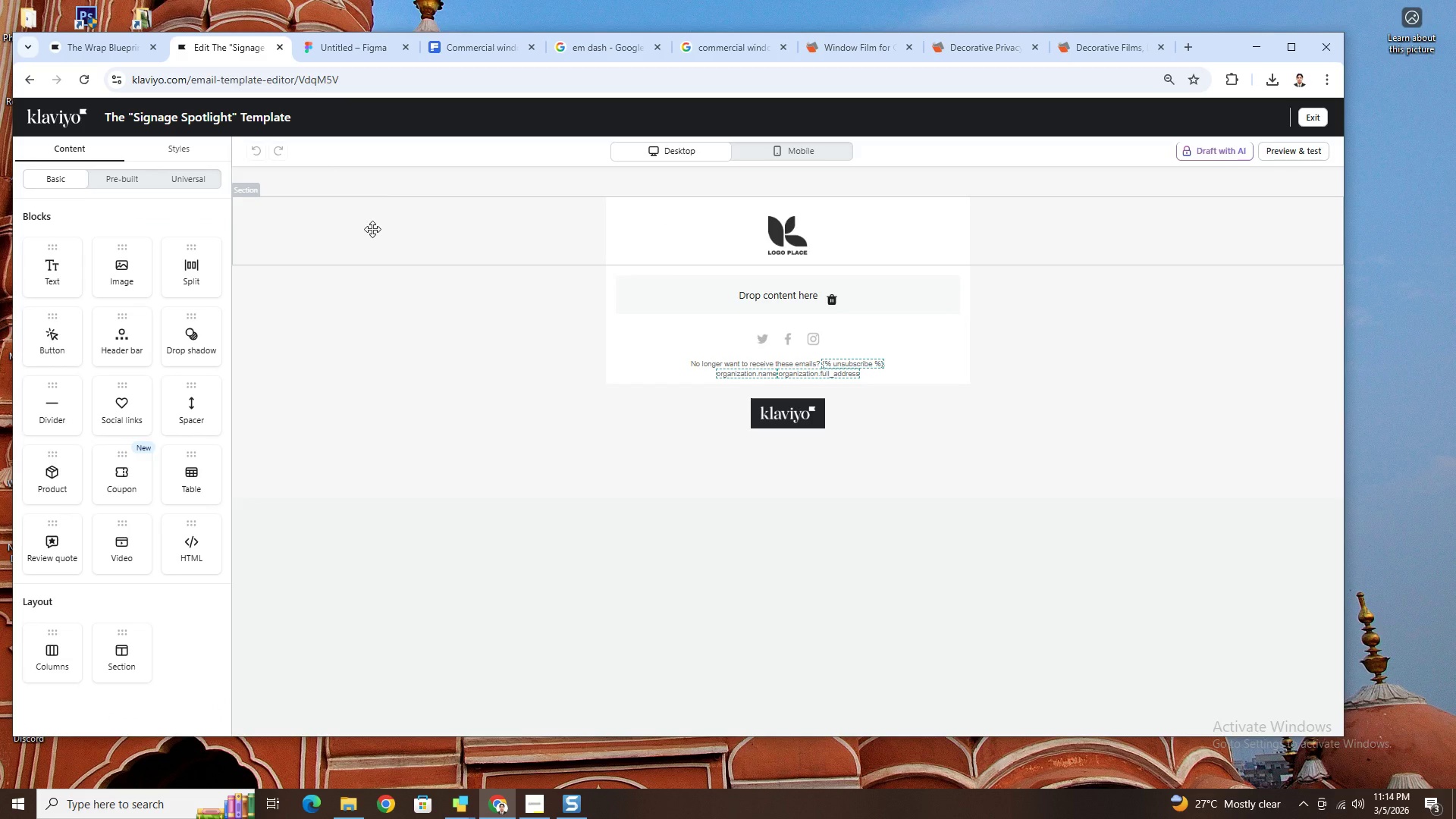 
left_click([198, 155])
 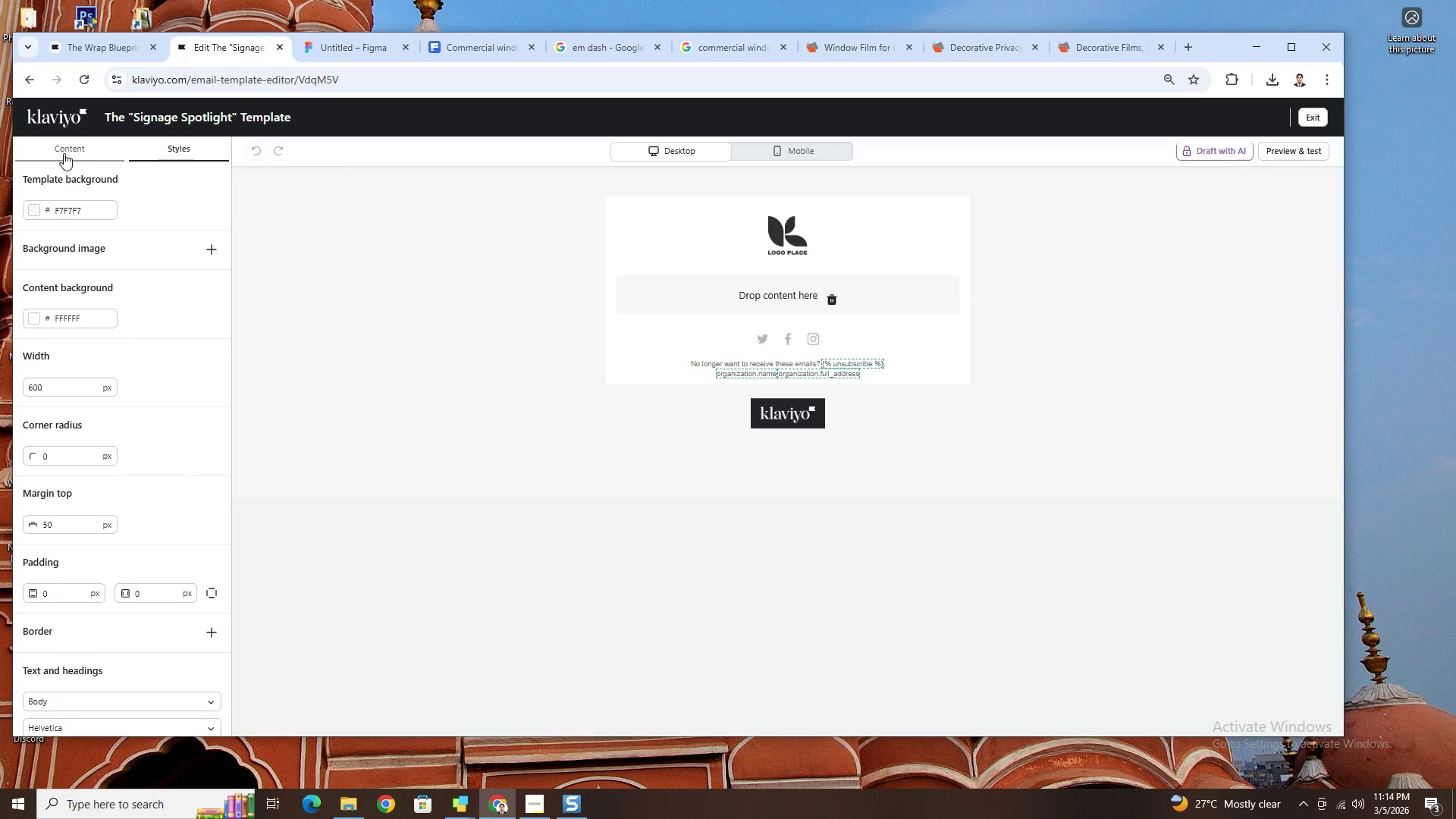 
left_click([64, 153])
 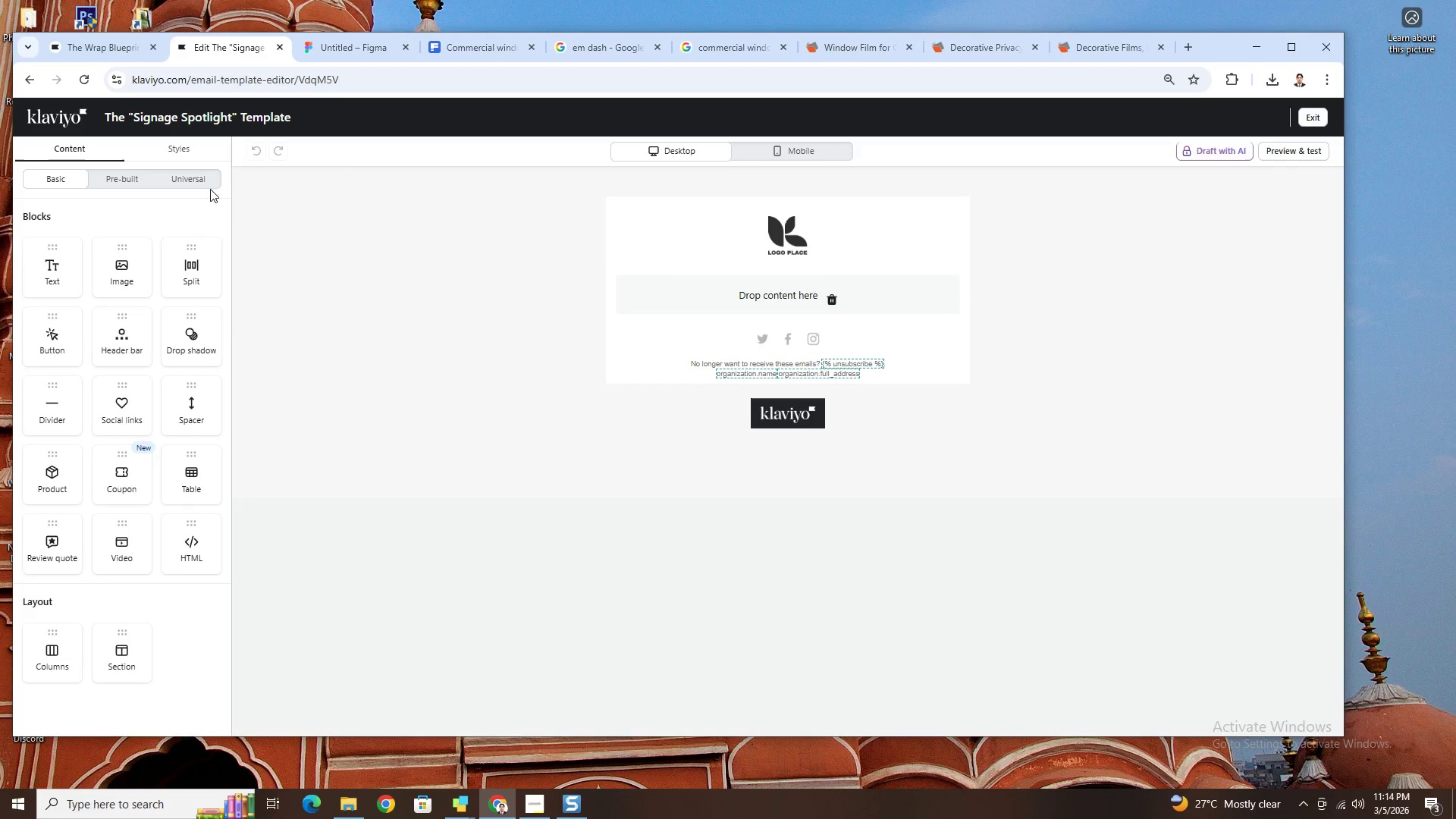 
left_click([193, 185])
 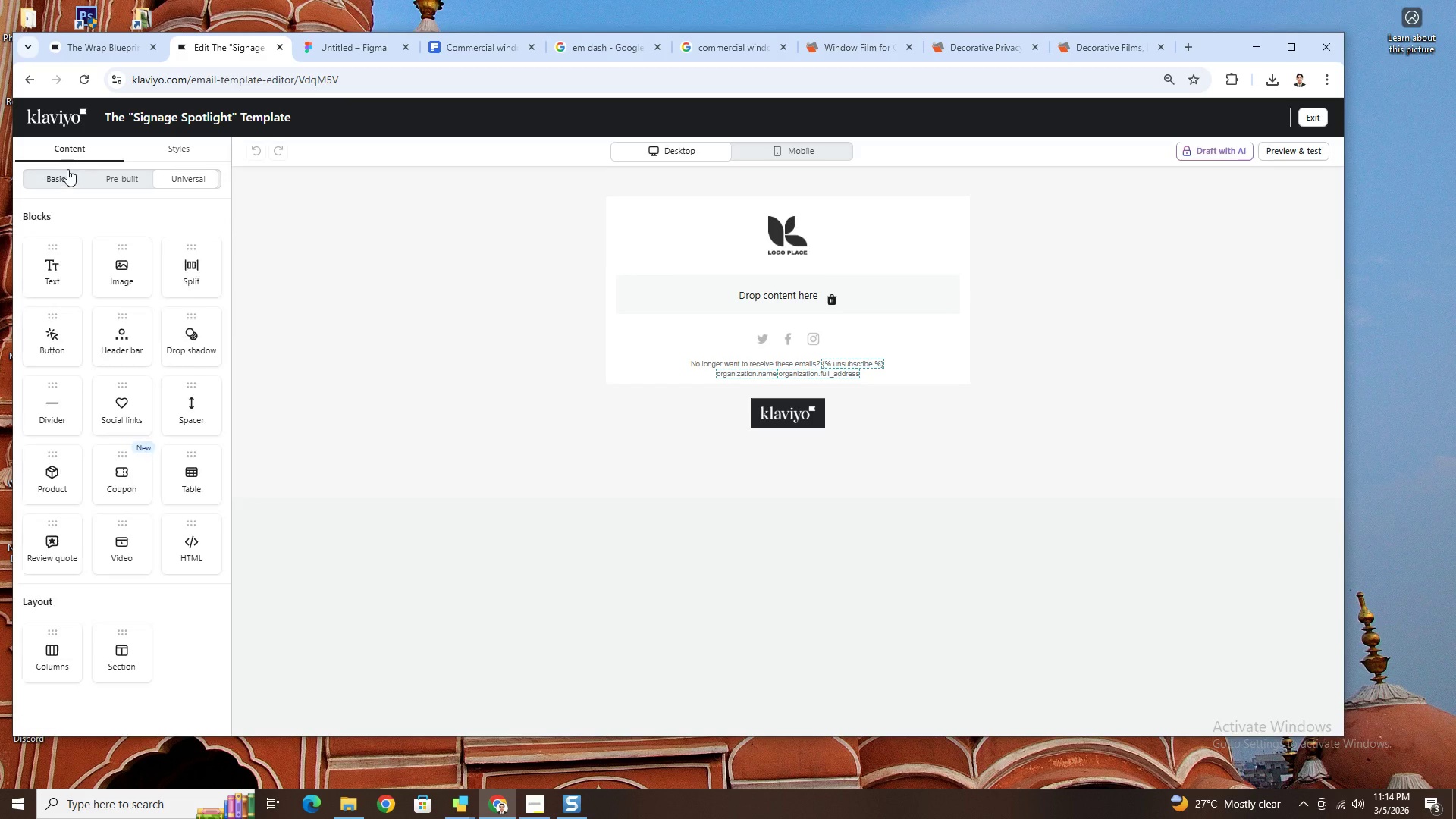 
double_click([68, 149])
 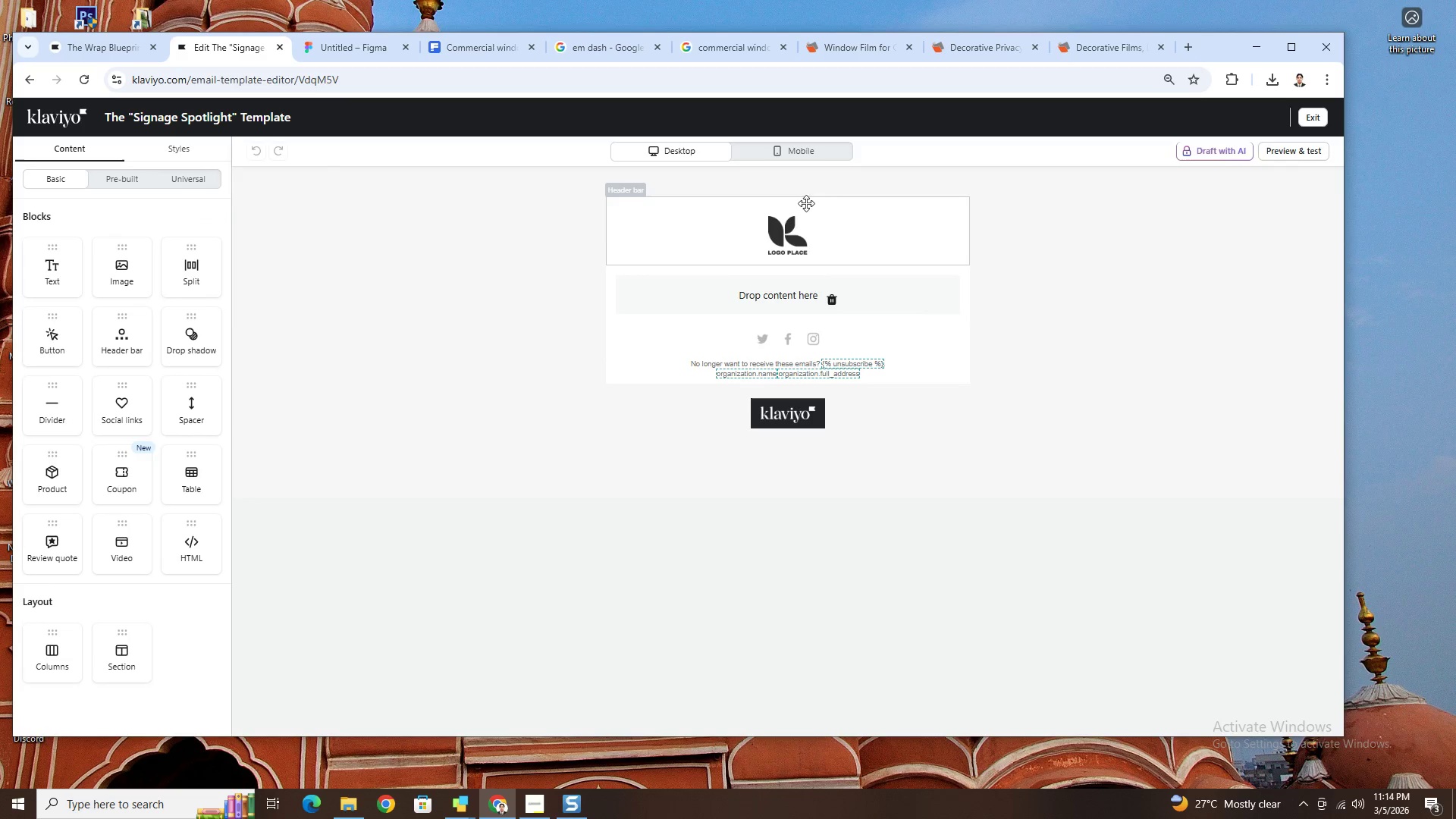 
left_click([942, 252])
 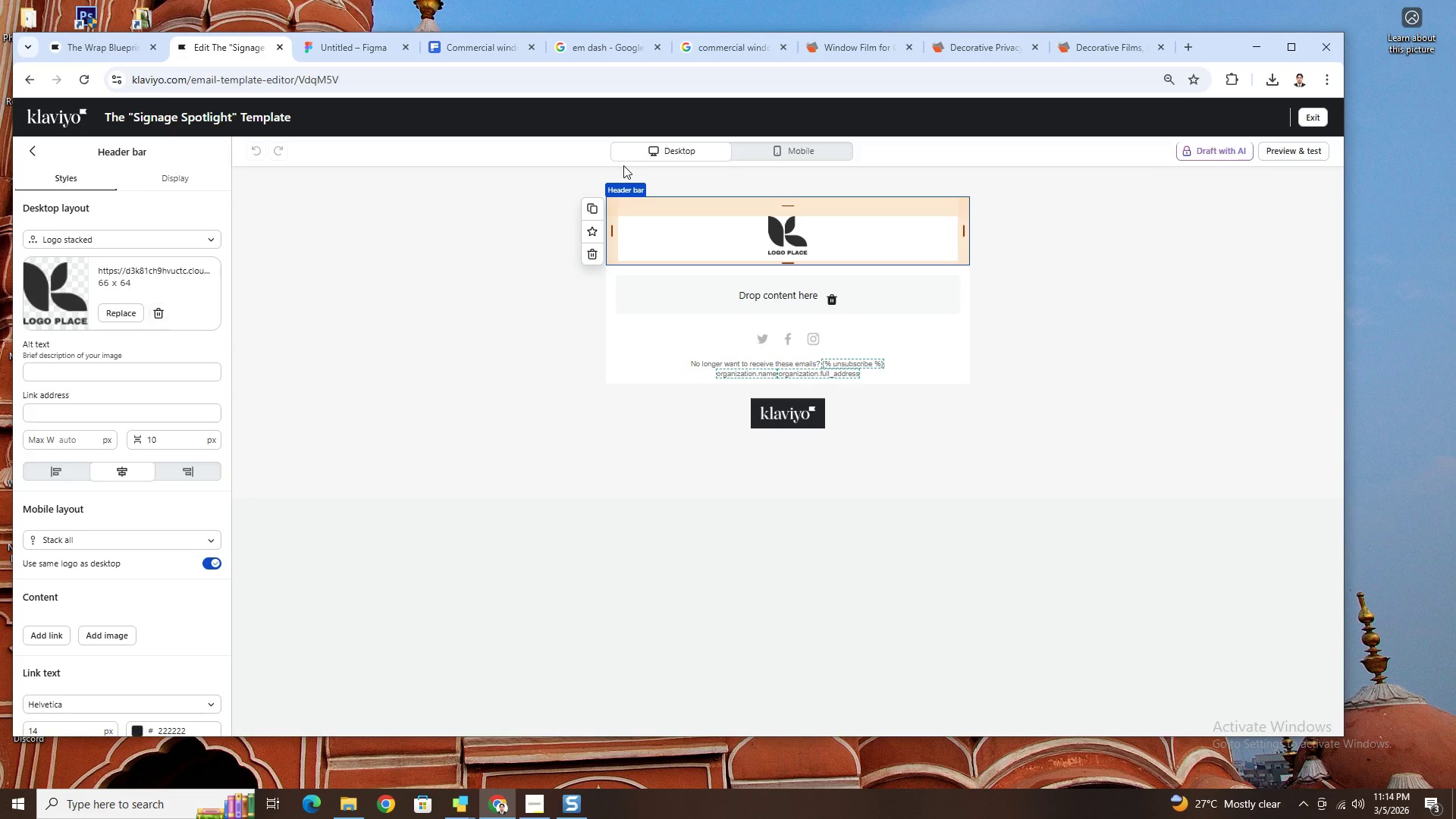 
wait(7.36)
 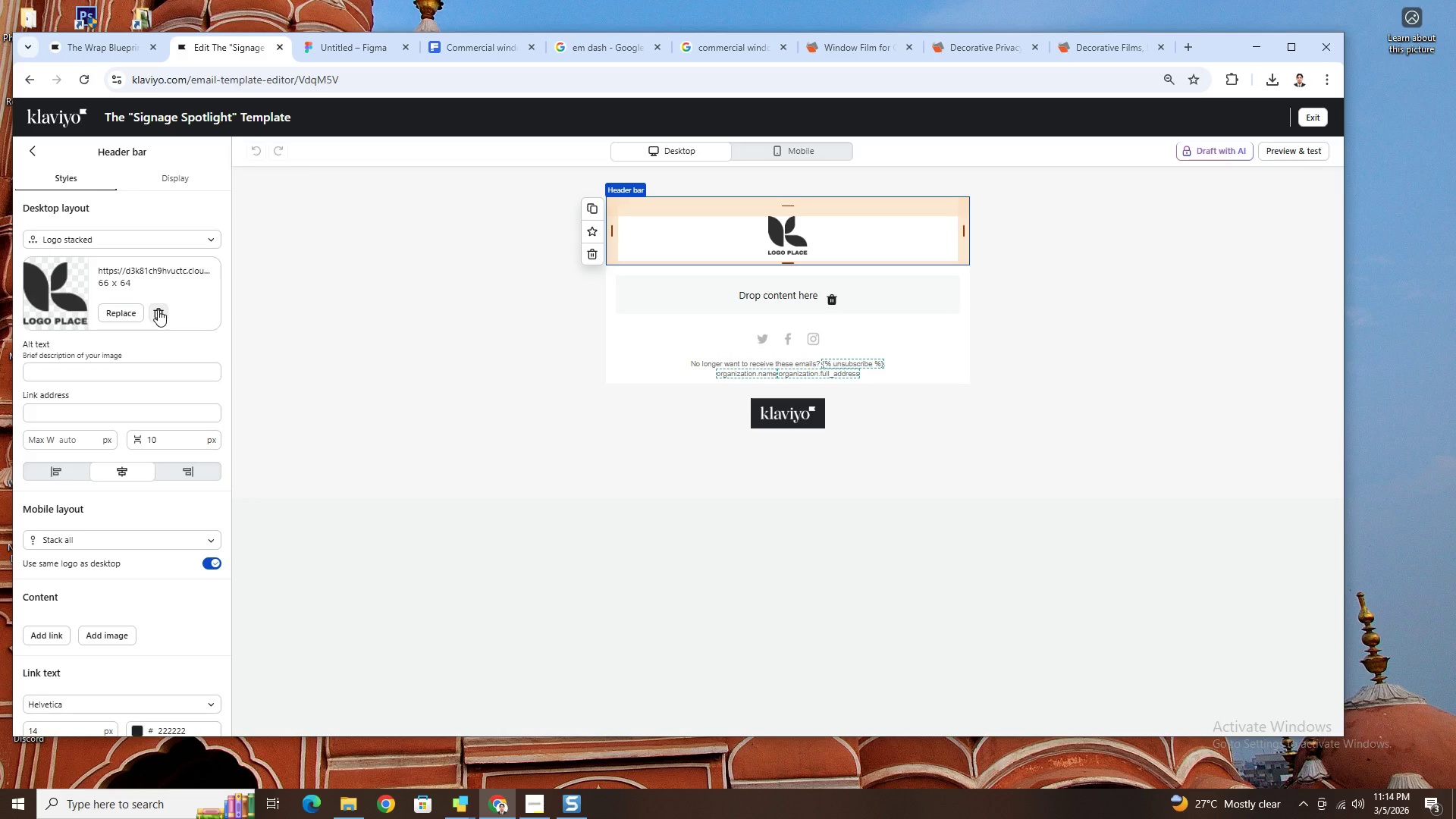 
left_click([127, 306])
 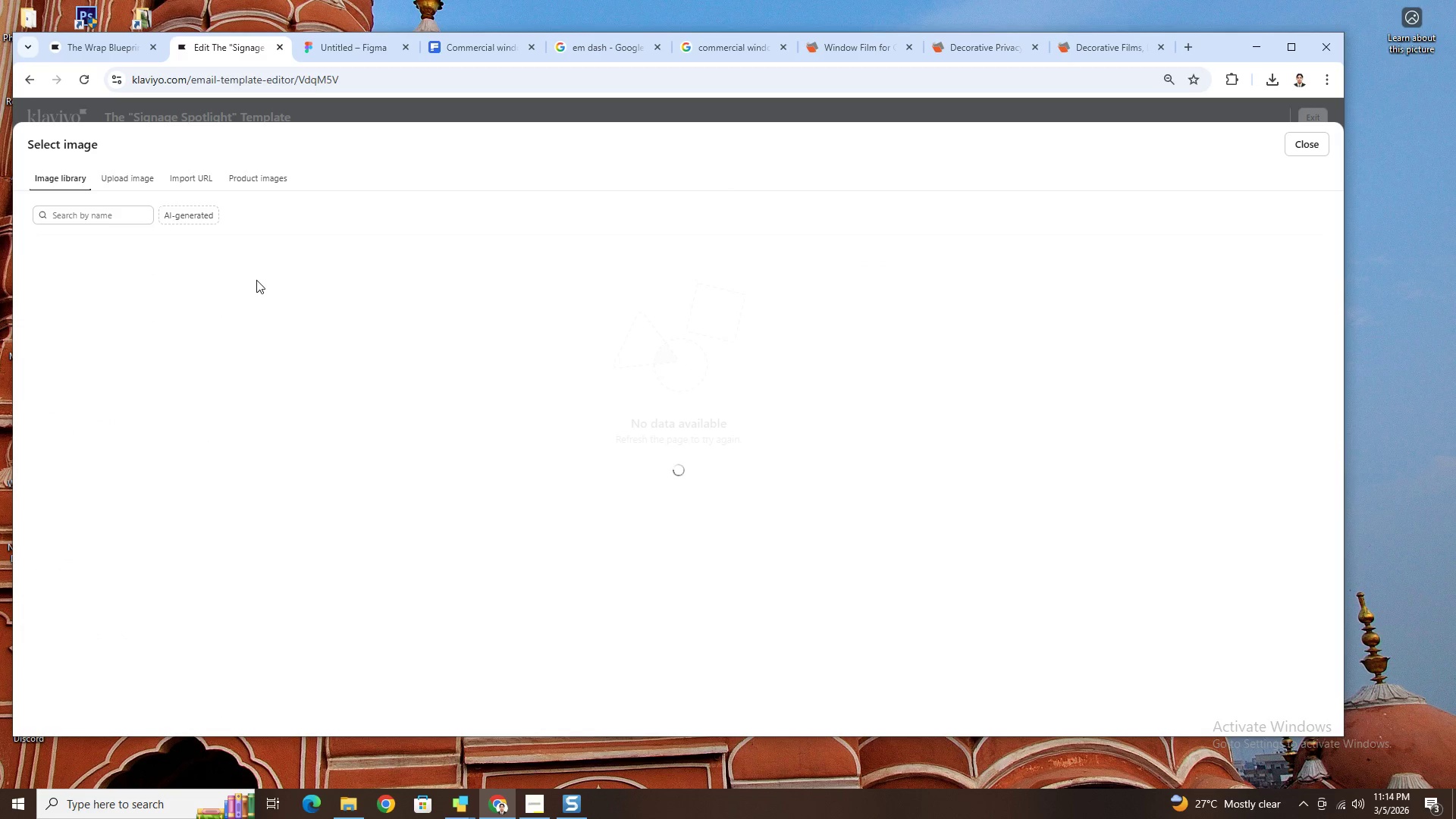 
scroll: coordinate [284, 541], scroll_direction: down, amount: 5.0
 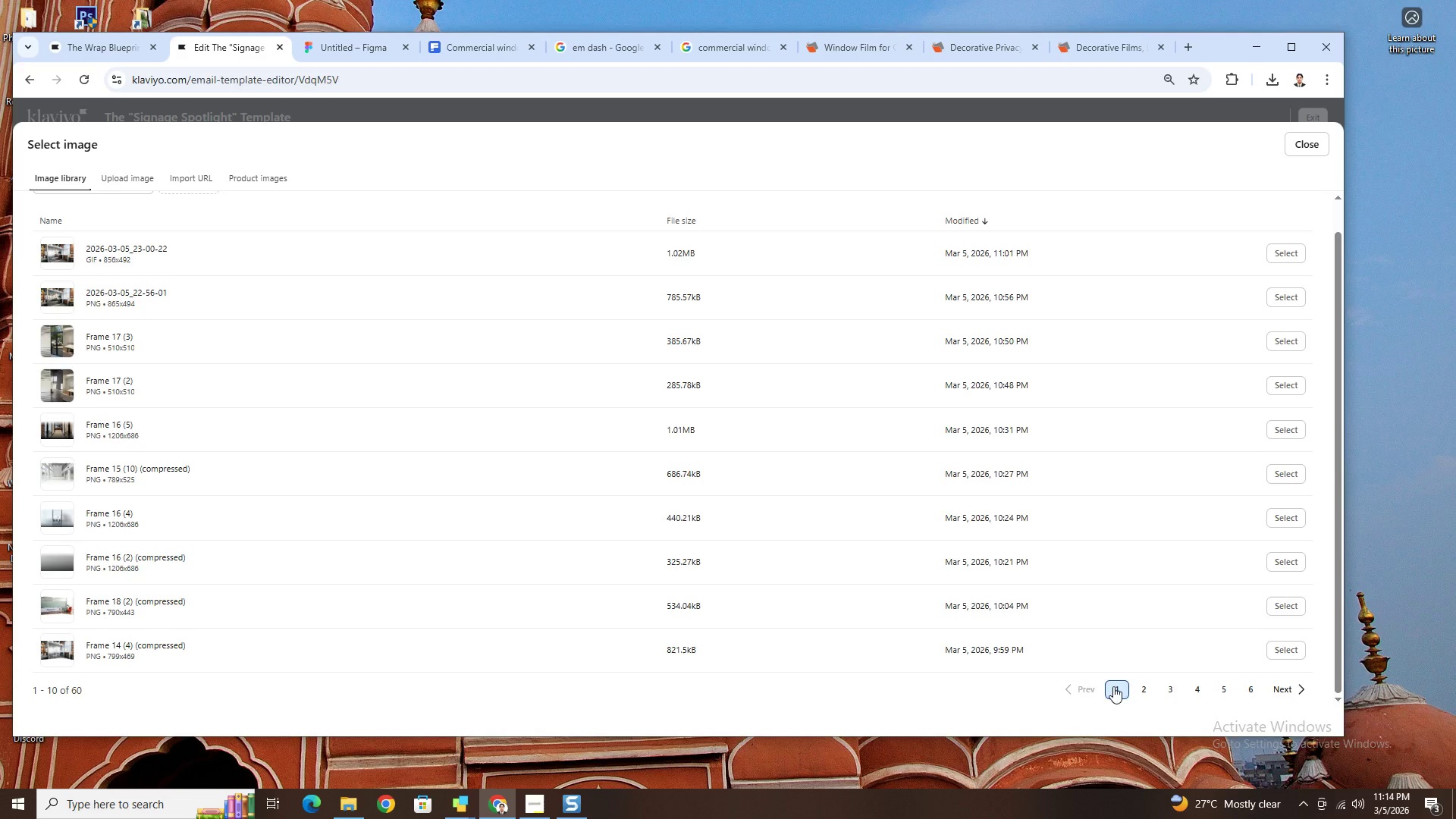 
left_click([1145, 685])
 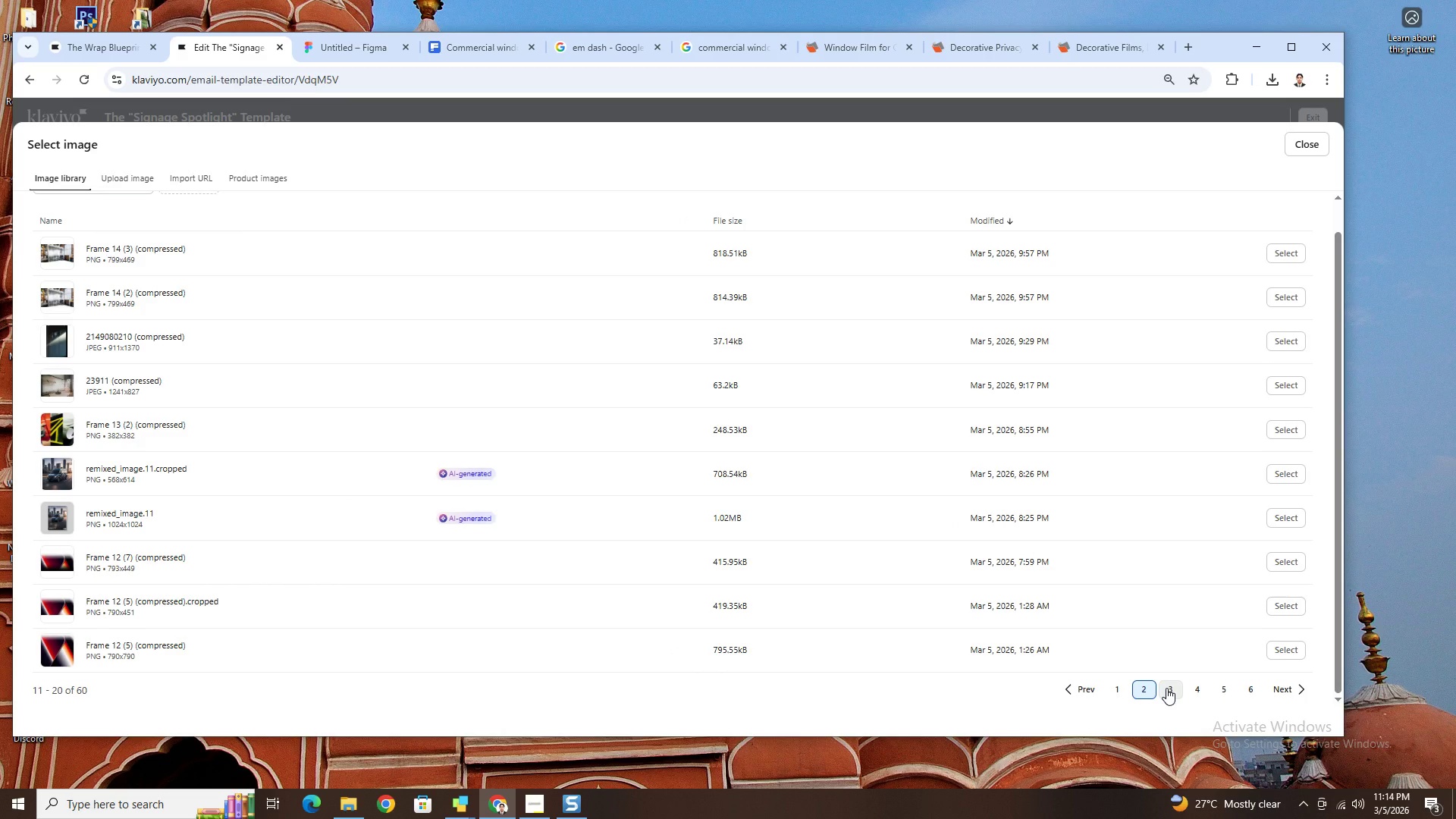 
left_click([1166, 688])
 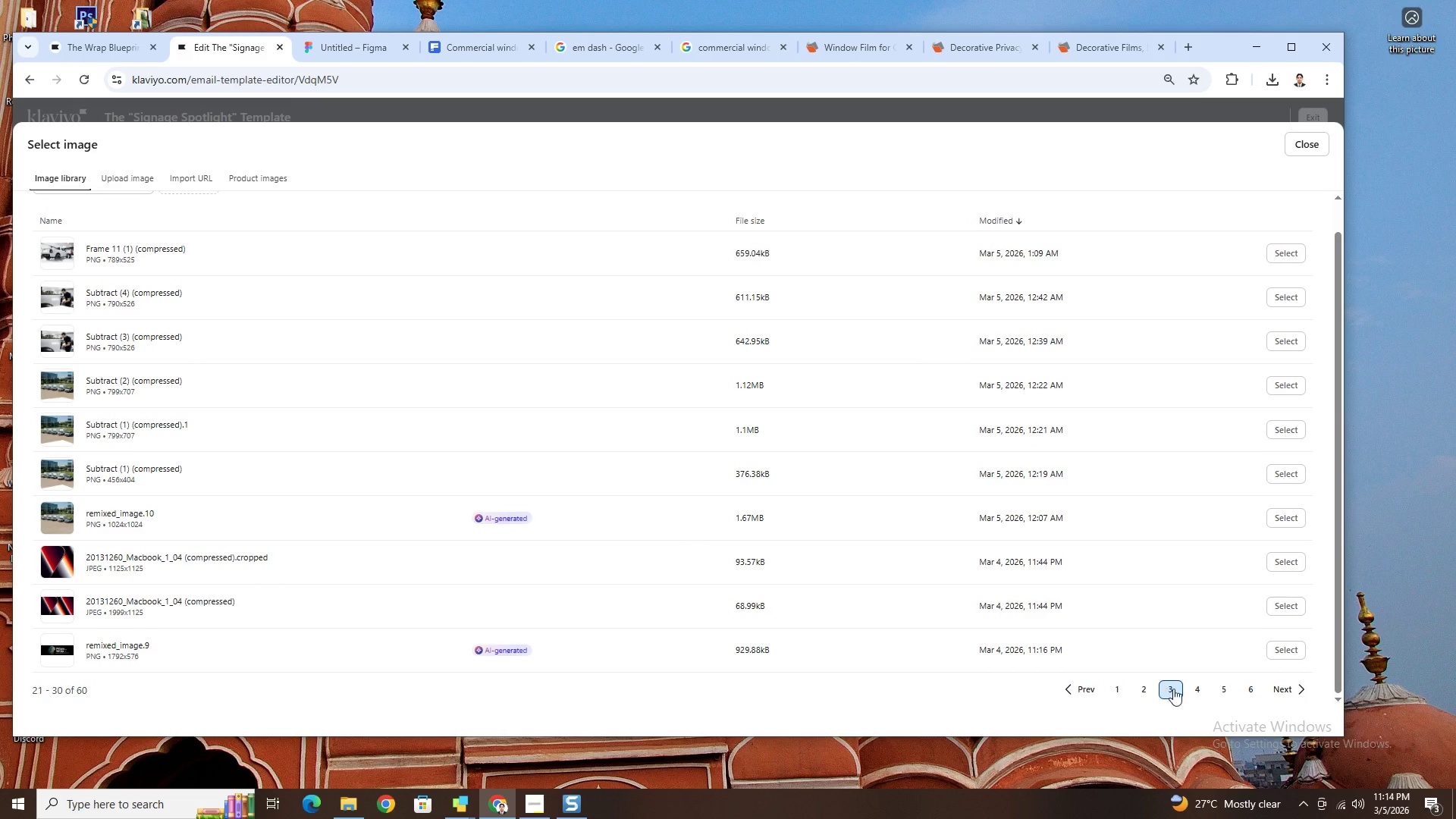 
left_click([1194, 689])
 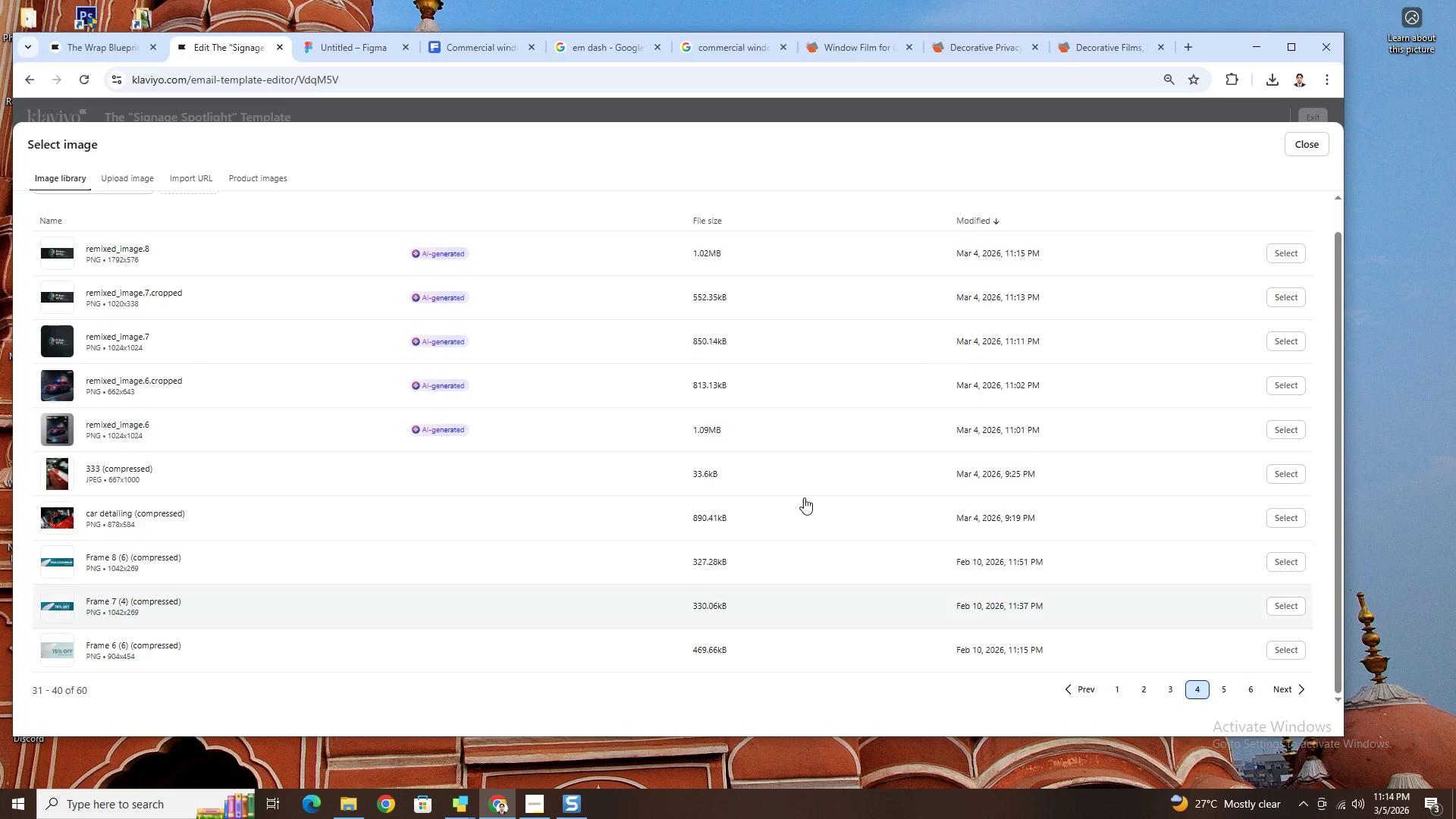 
scroll: coordinate [180, 278], scroll_direction: up, amount: 4.0
 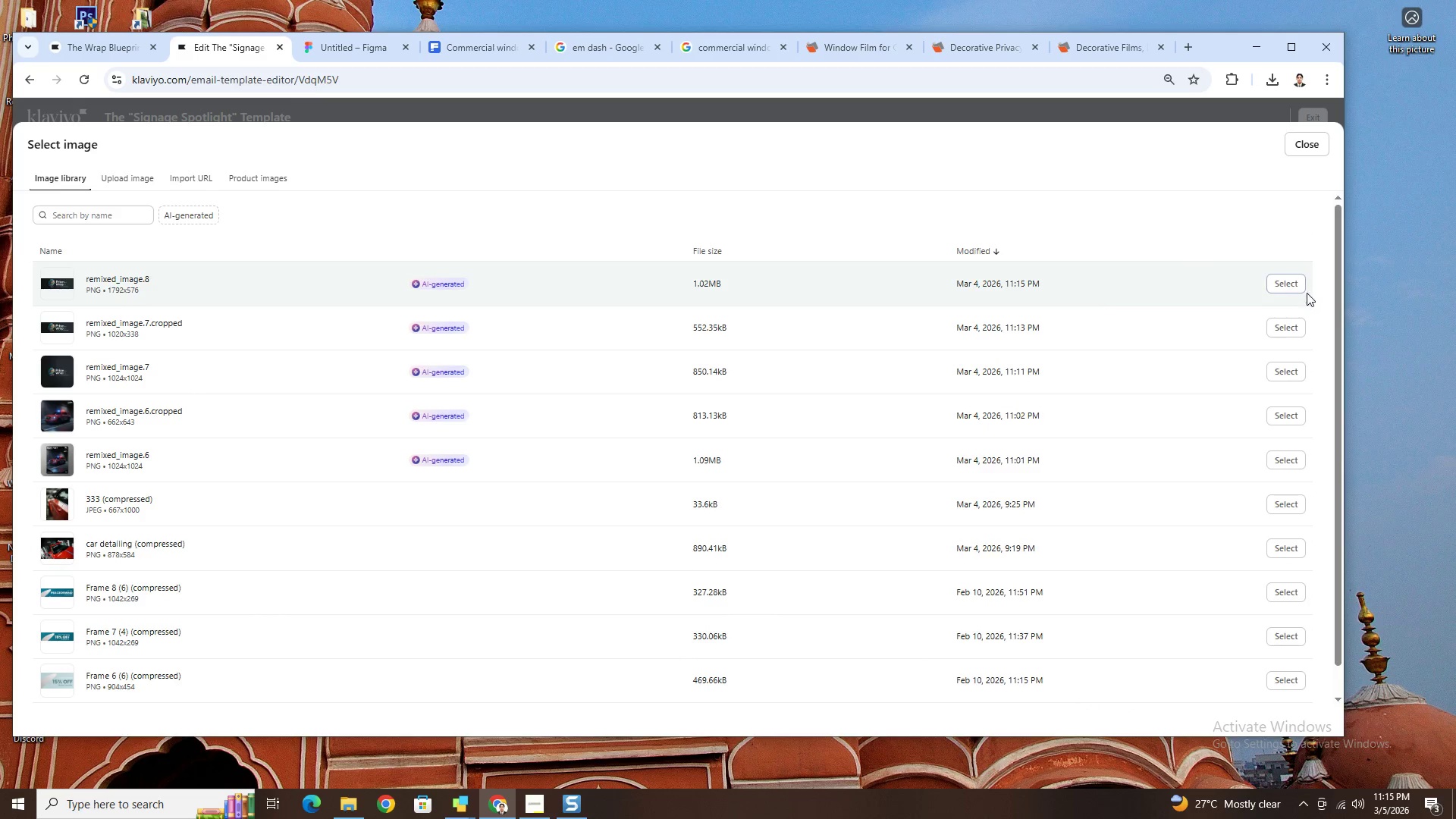 
left_click([1294, 285])
 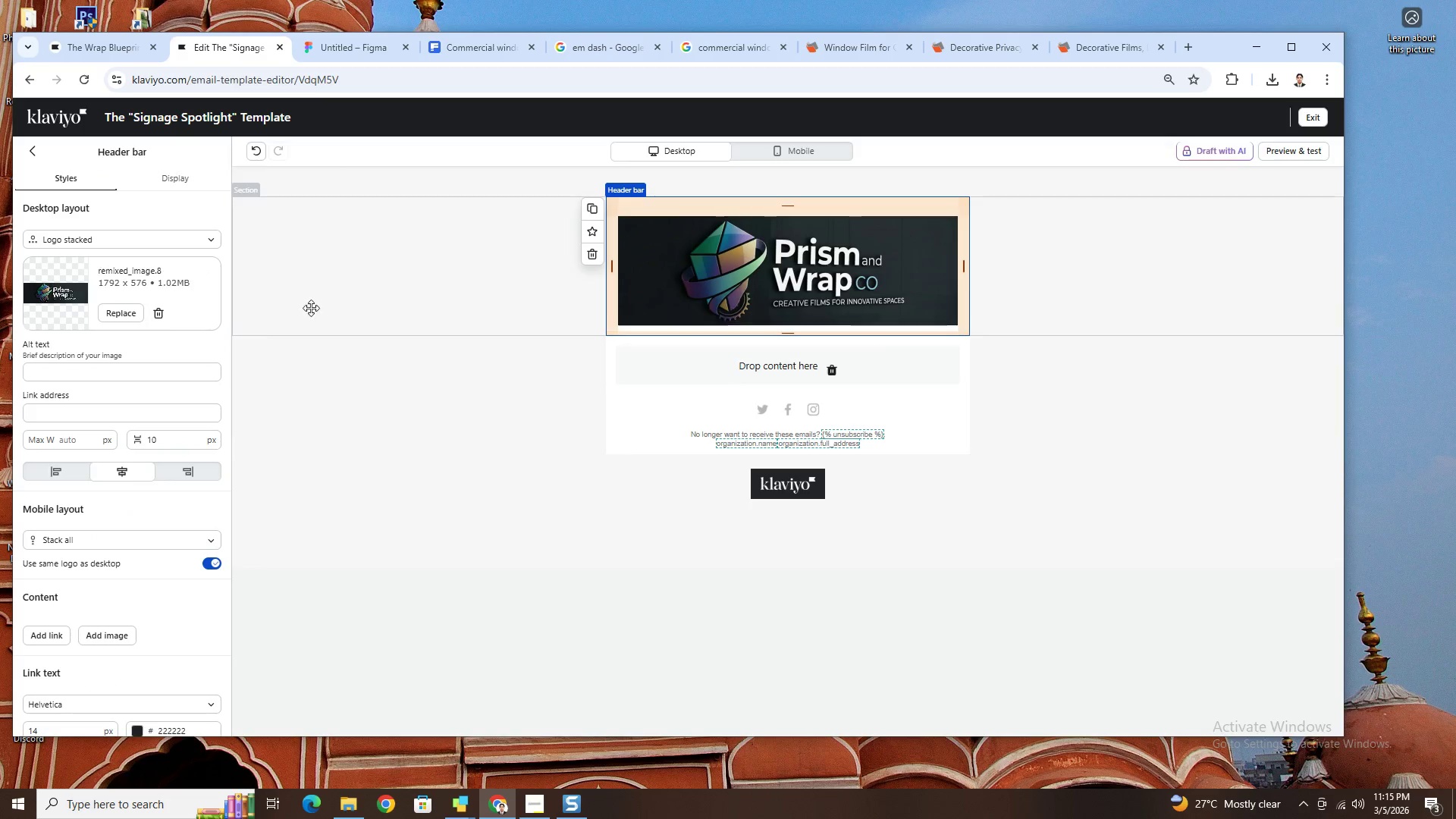 
left_click([122, 376])
 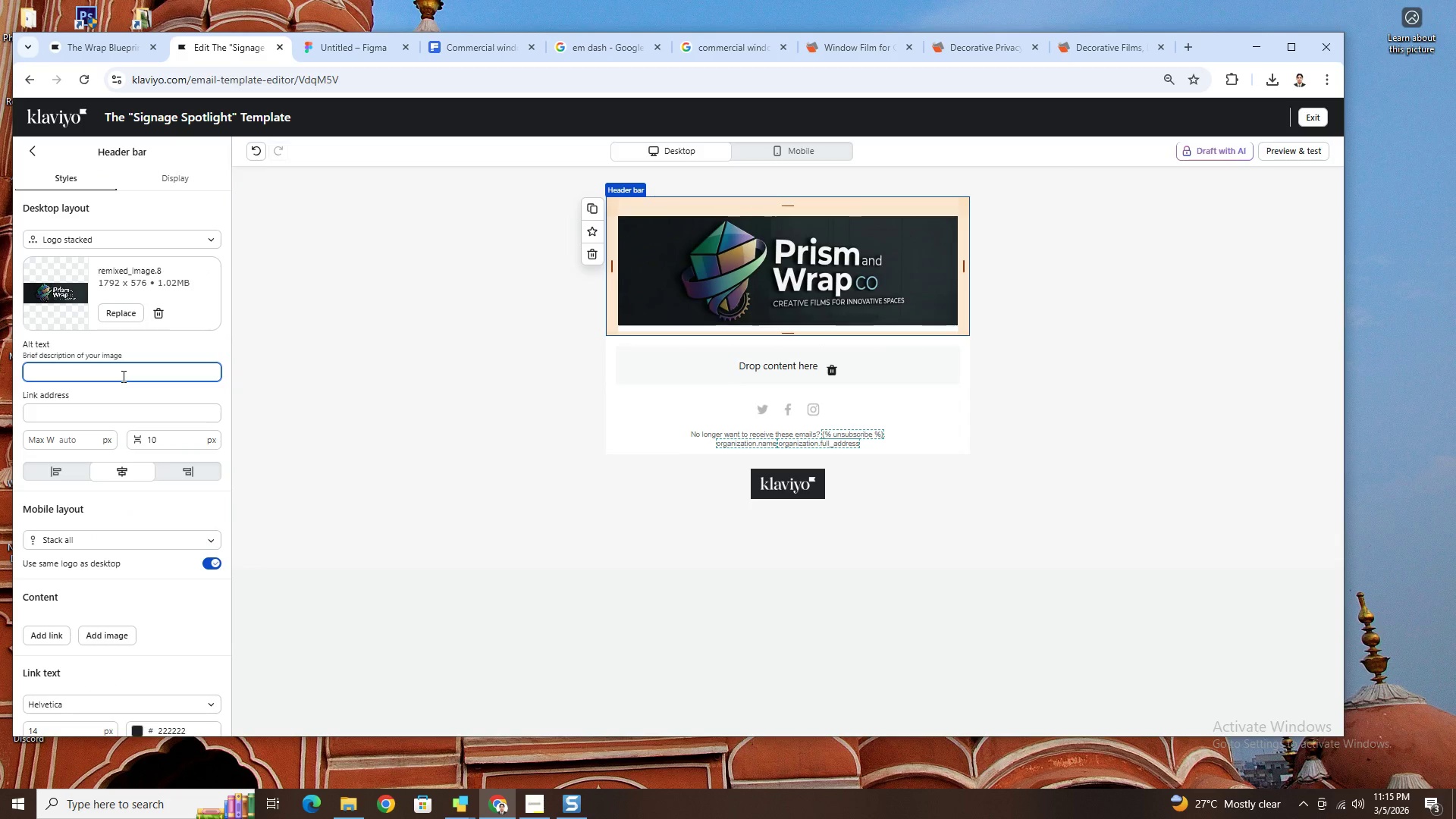 
type(logo)
 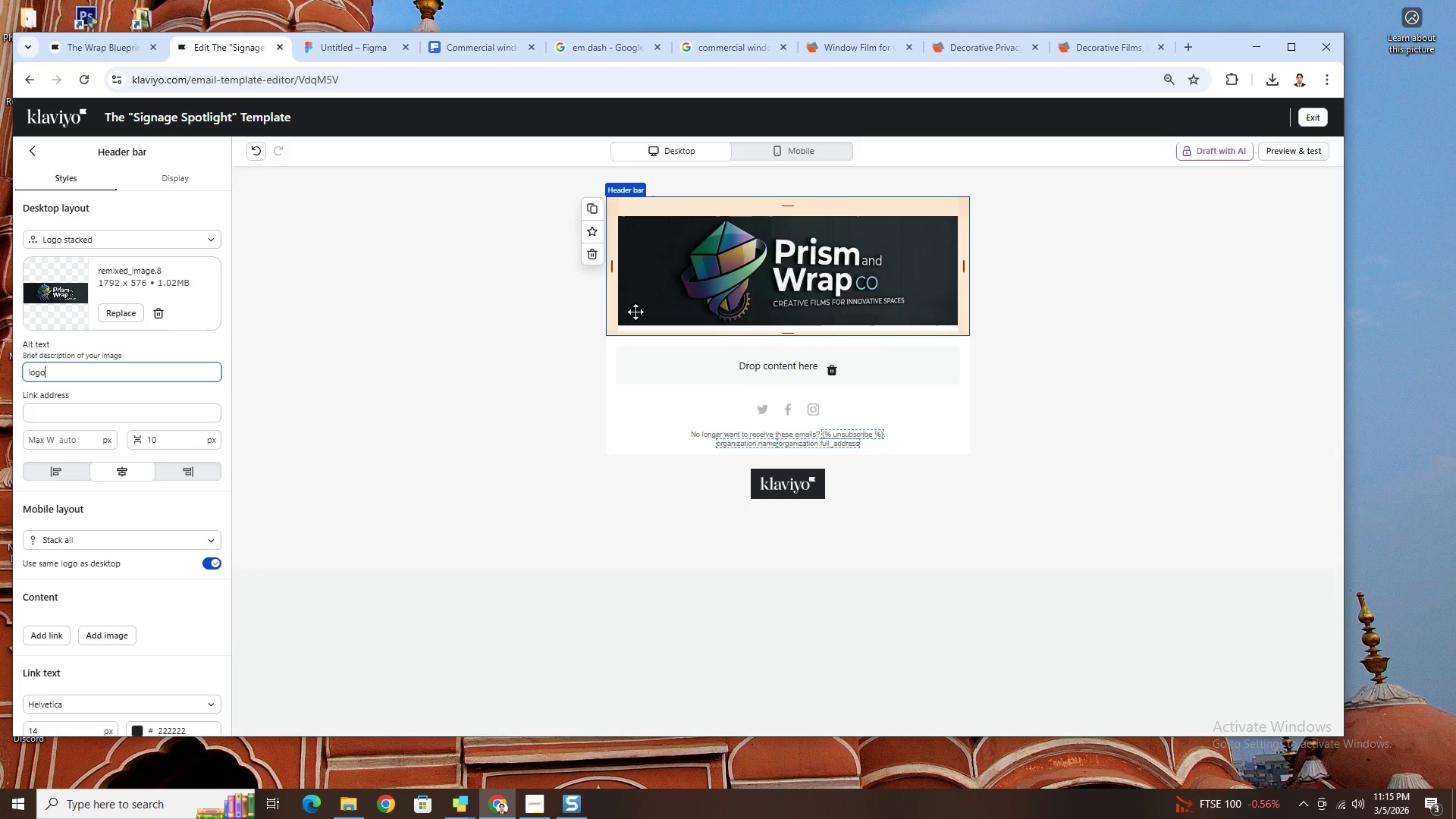 
scroll: coordinate [156, 549], scroll_direction: down, amount: 8.0
 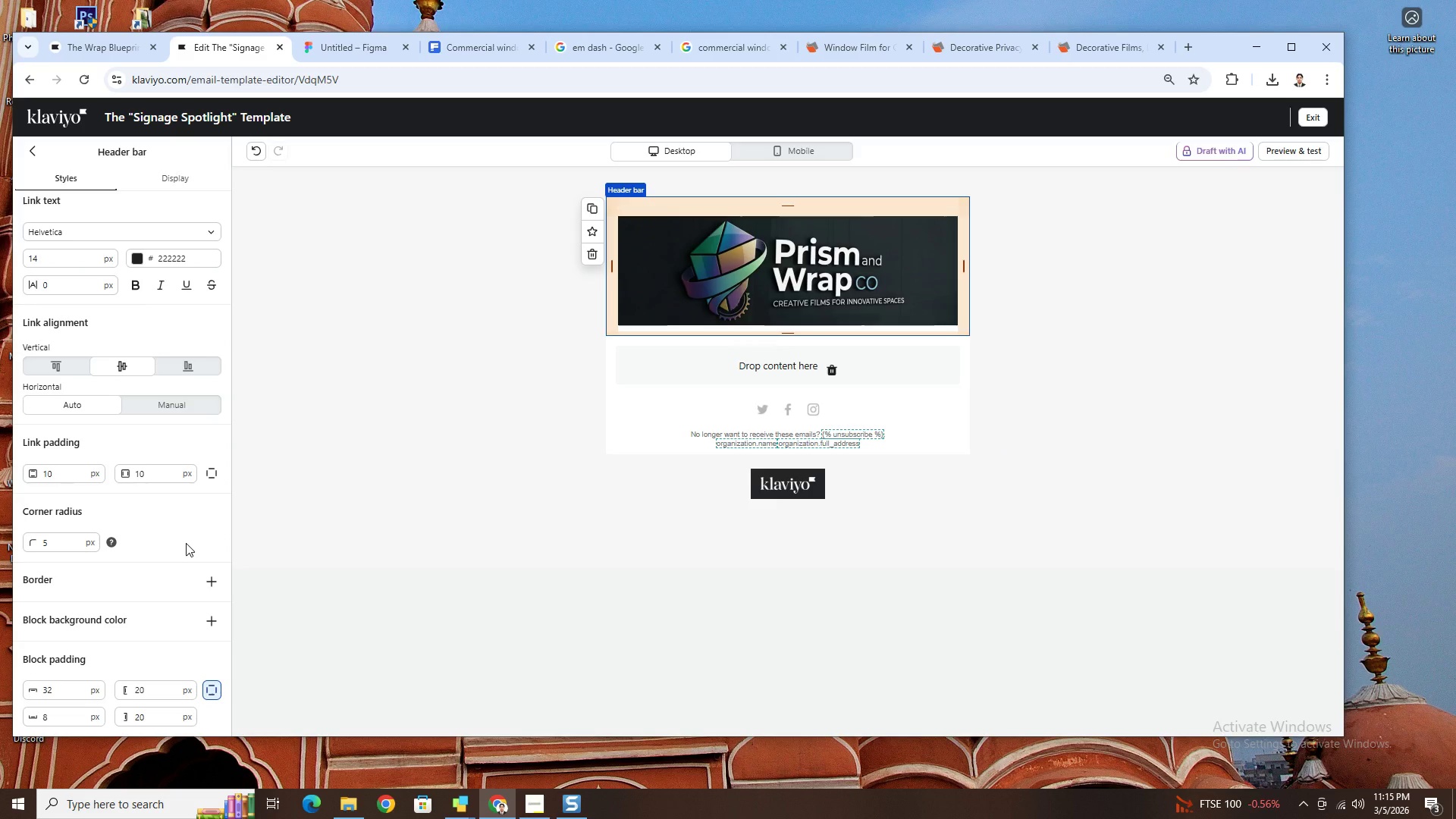 
wait(6.21)
 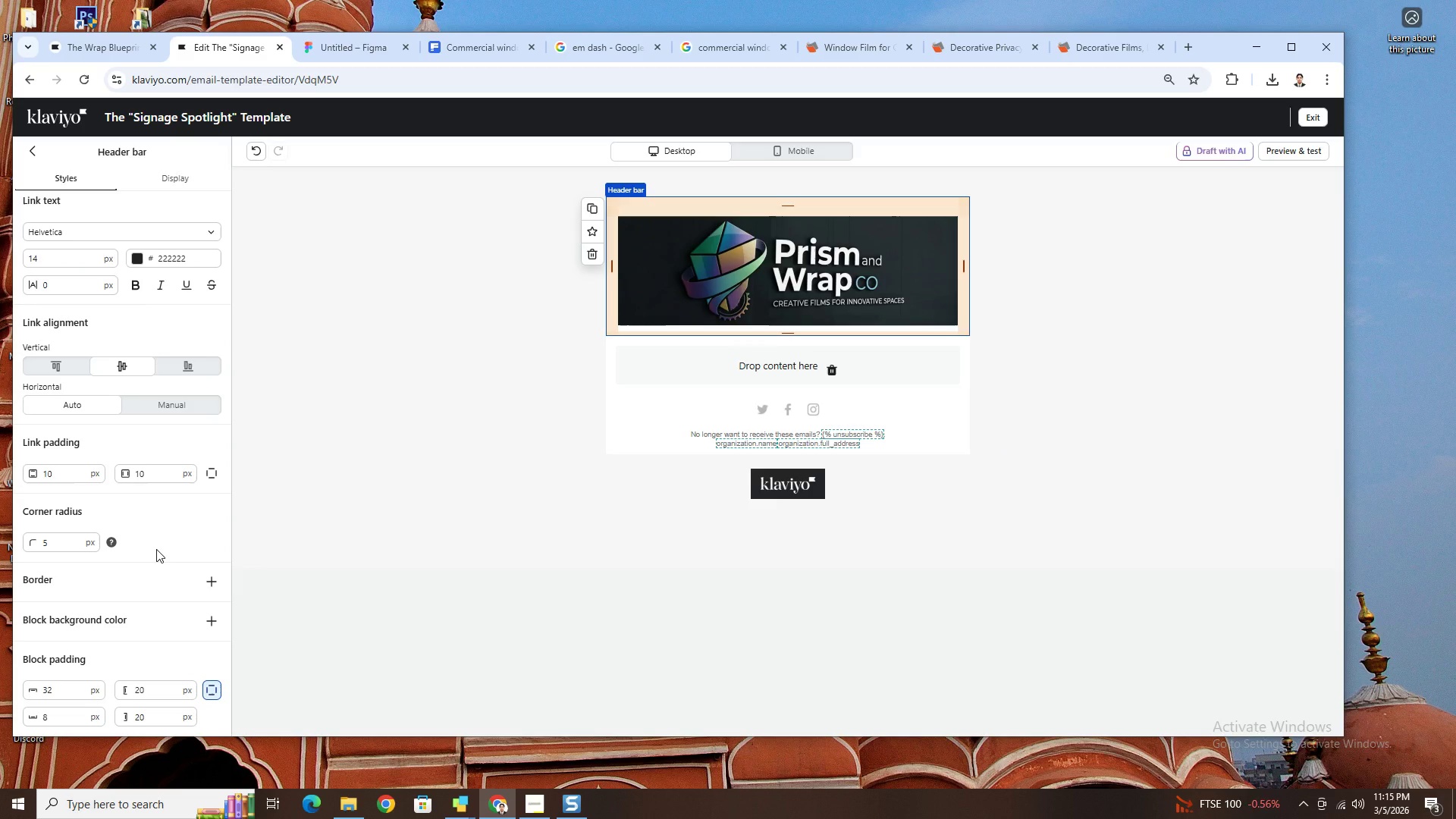 
scroll: coordinate [189, 541], scroll_direction: up, amount: 4.0
 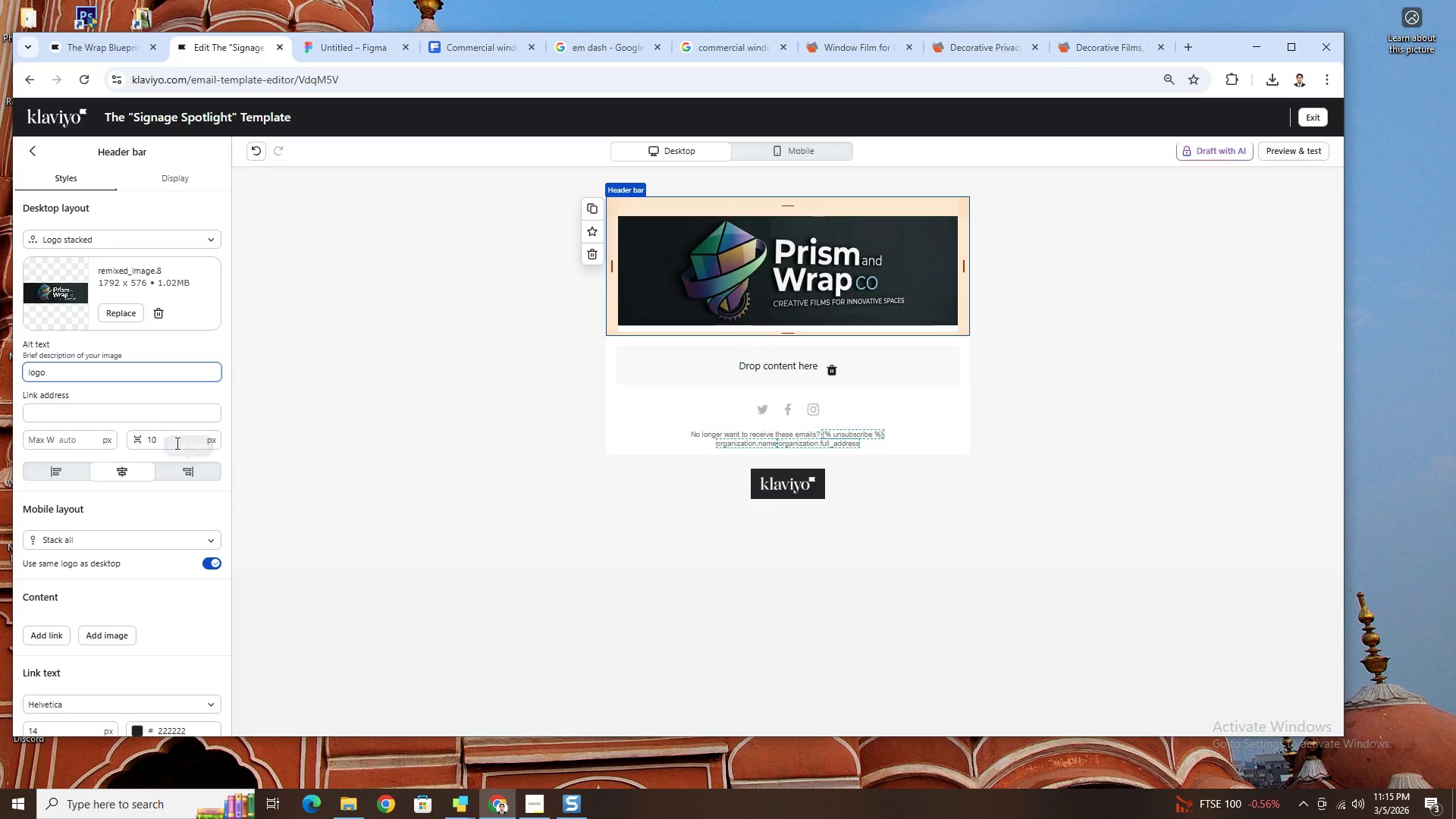 
left_click([54, 437])
 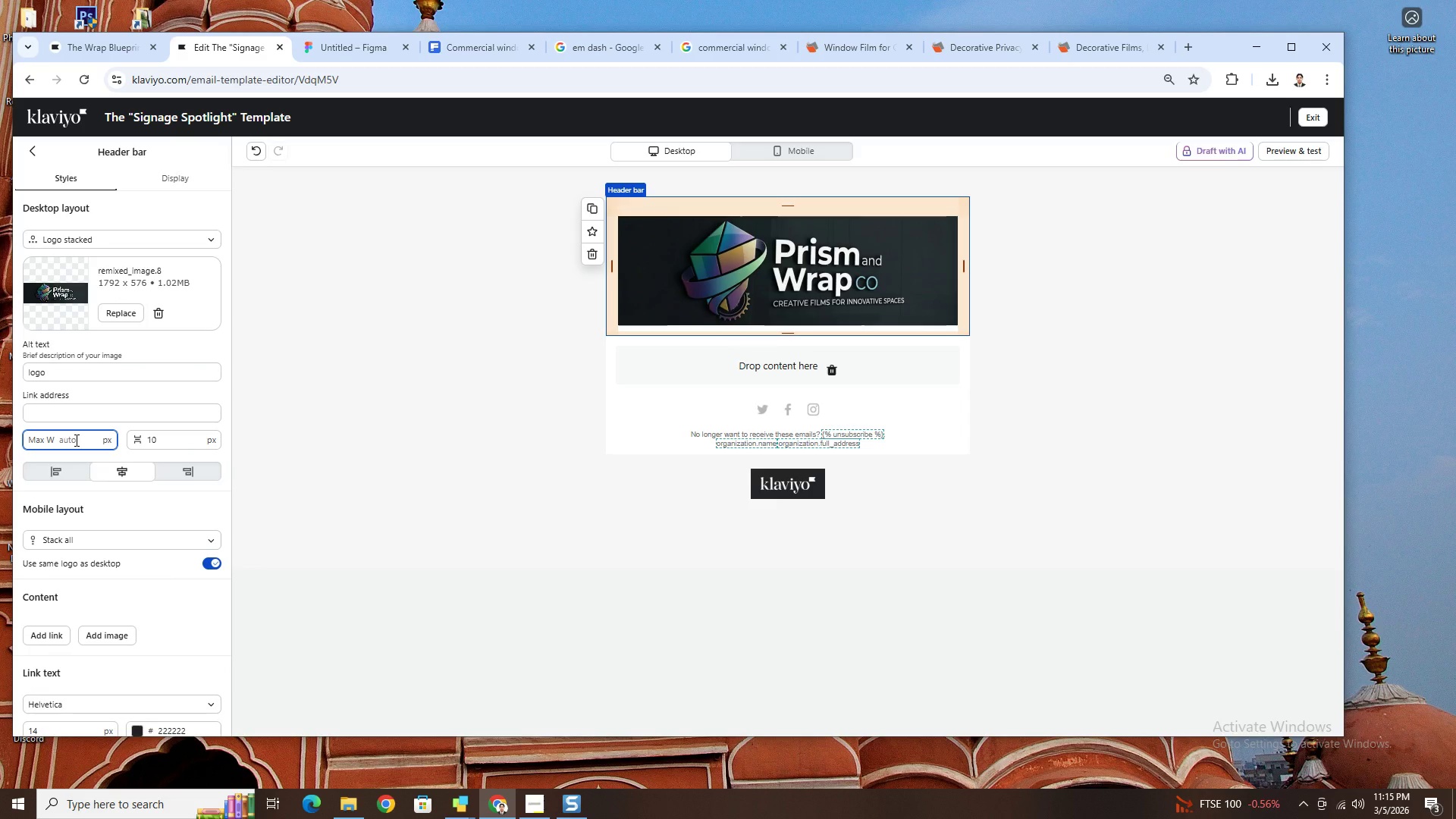 
key(Numpad6)
 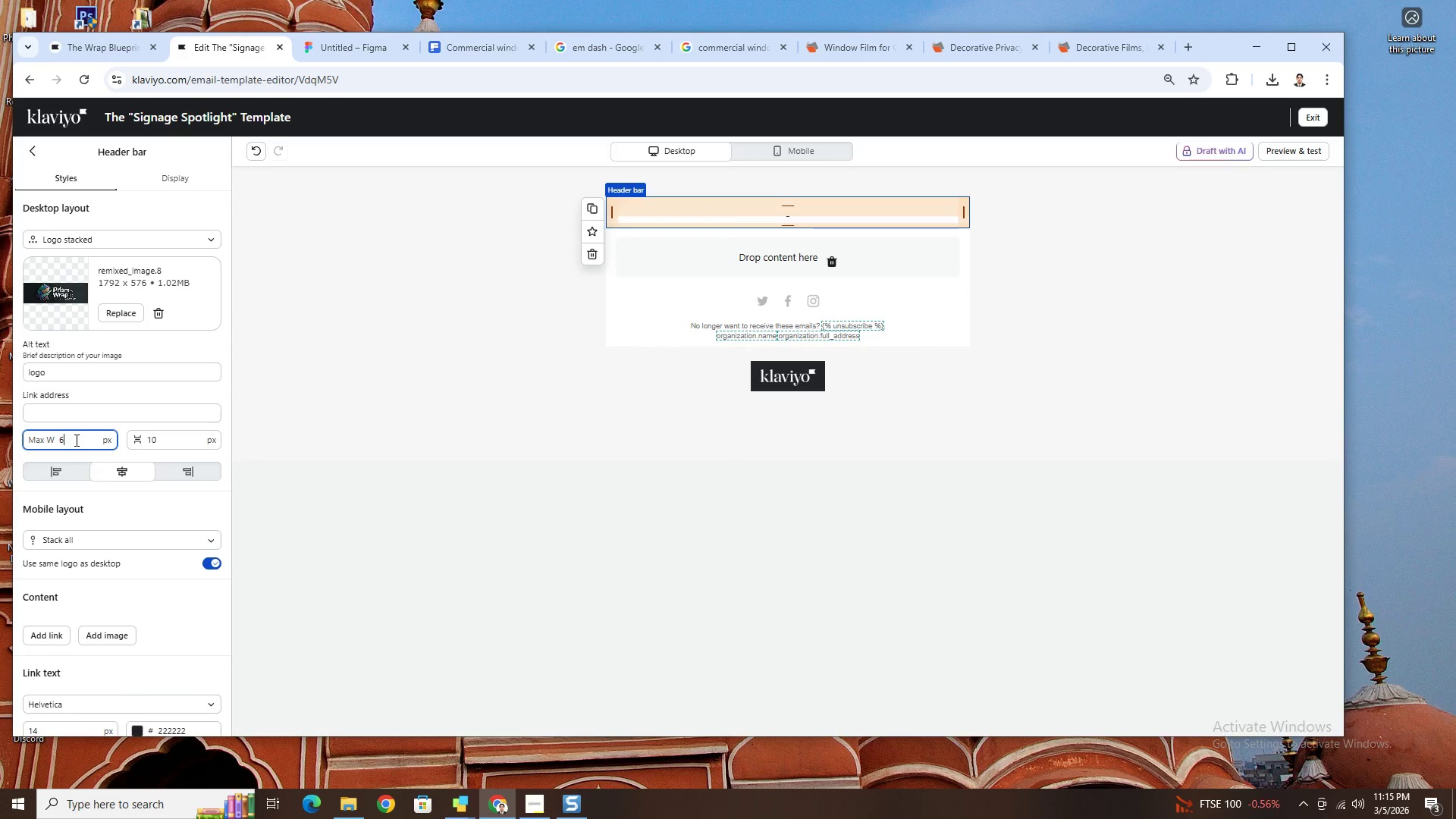 
key(Numpad0)
 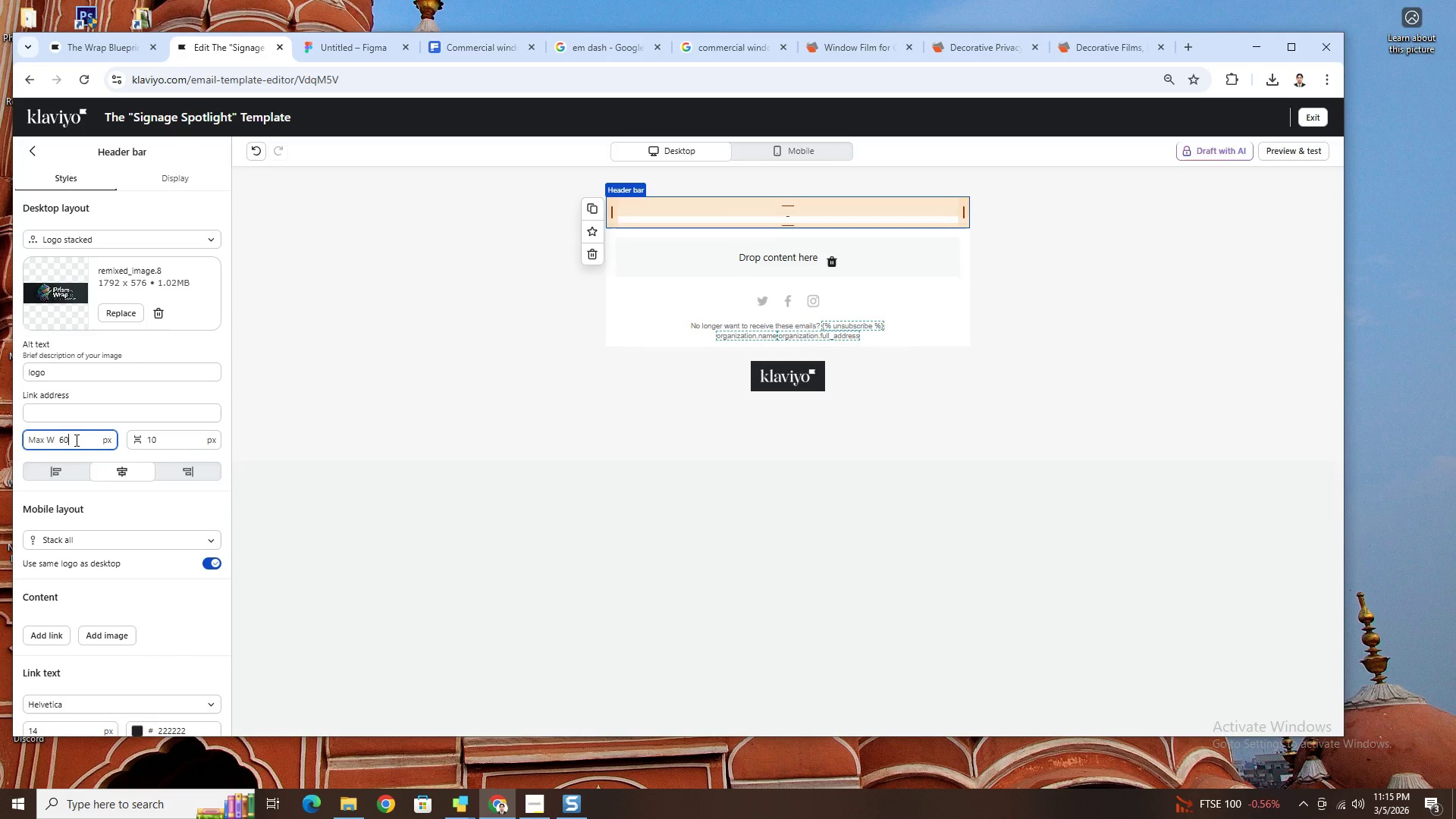 
key(Numpad0)
 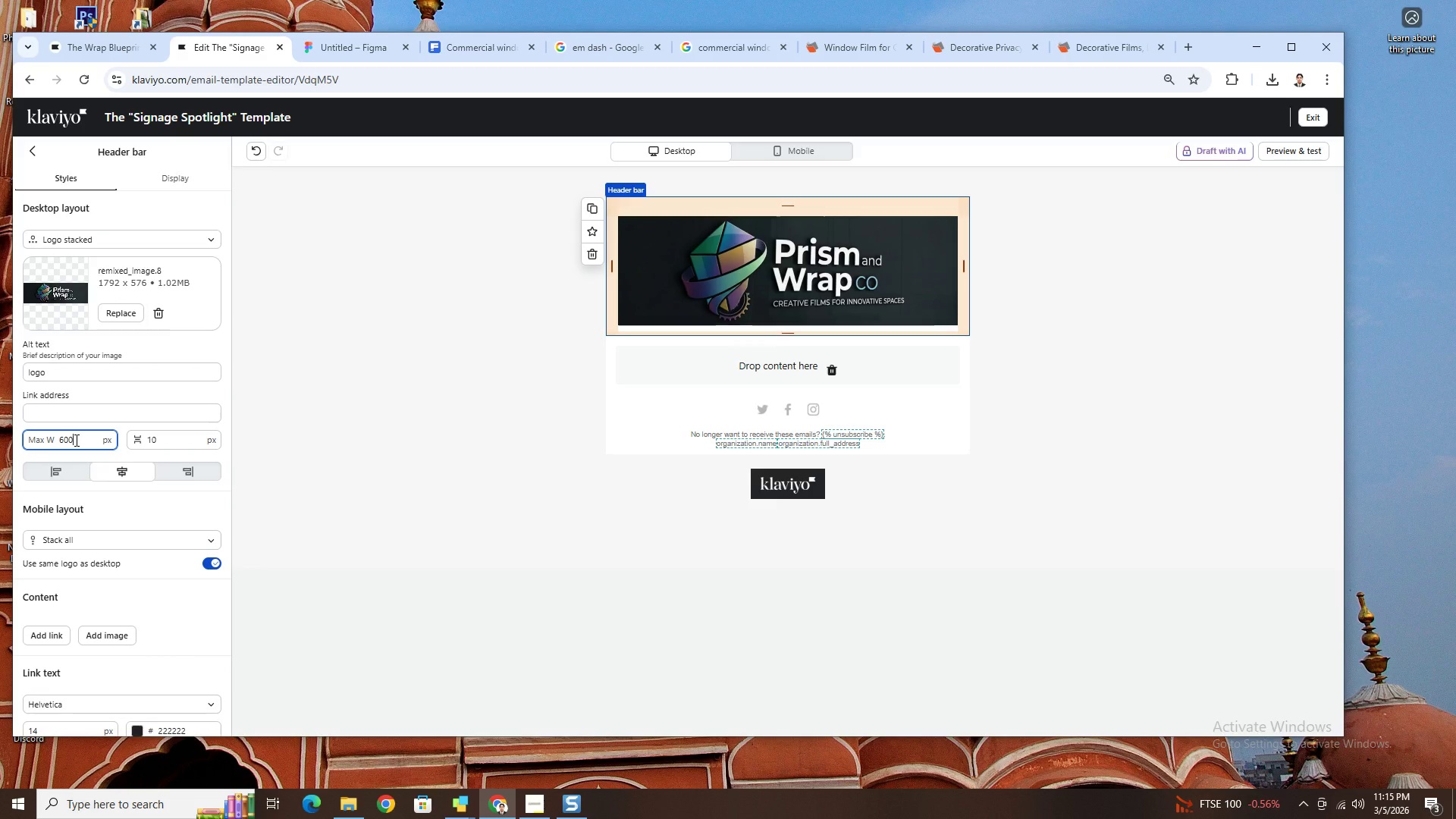 
key(Backspace)
 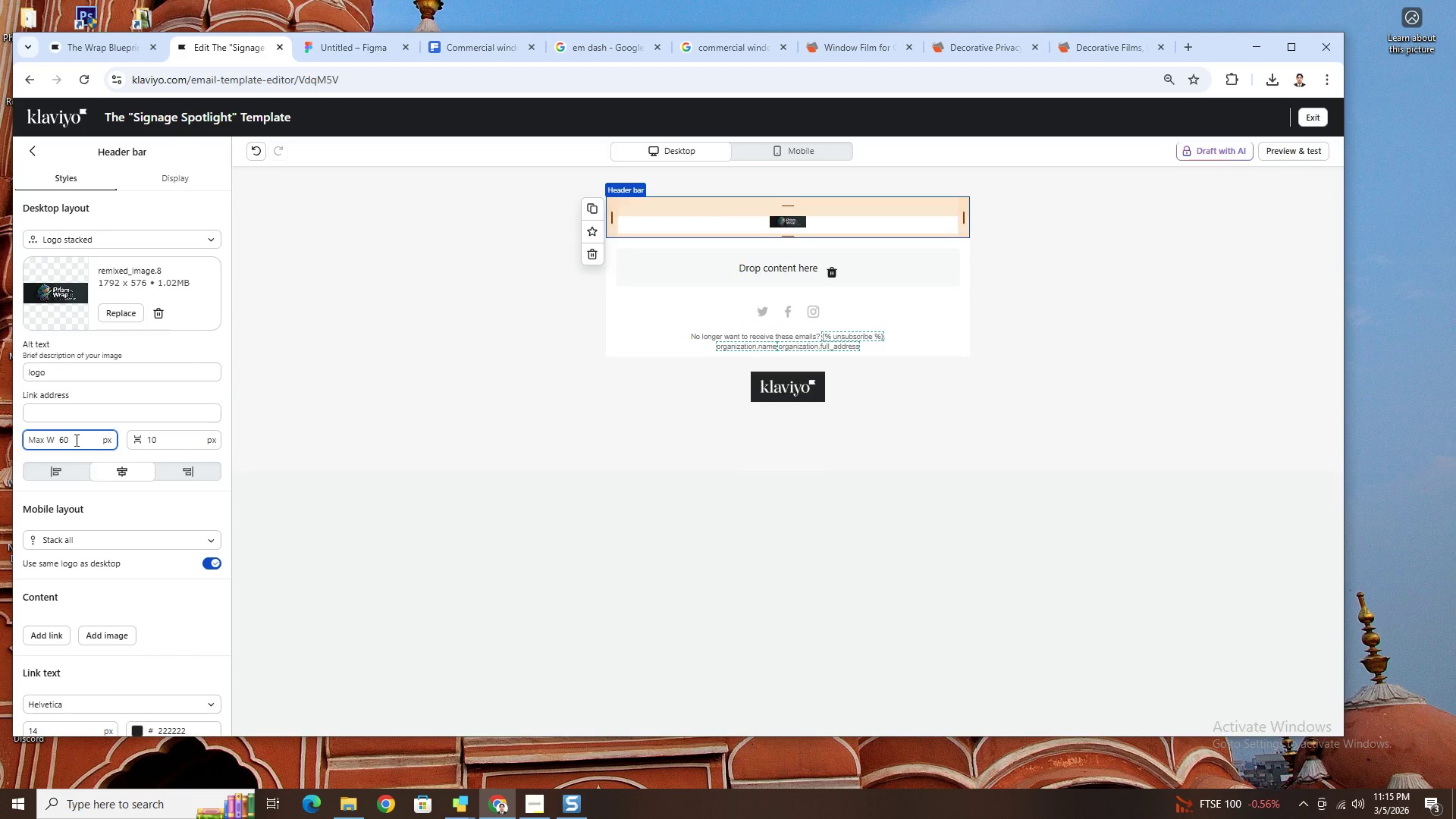 
key(Backspace)
 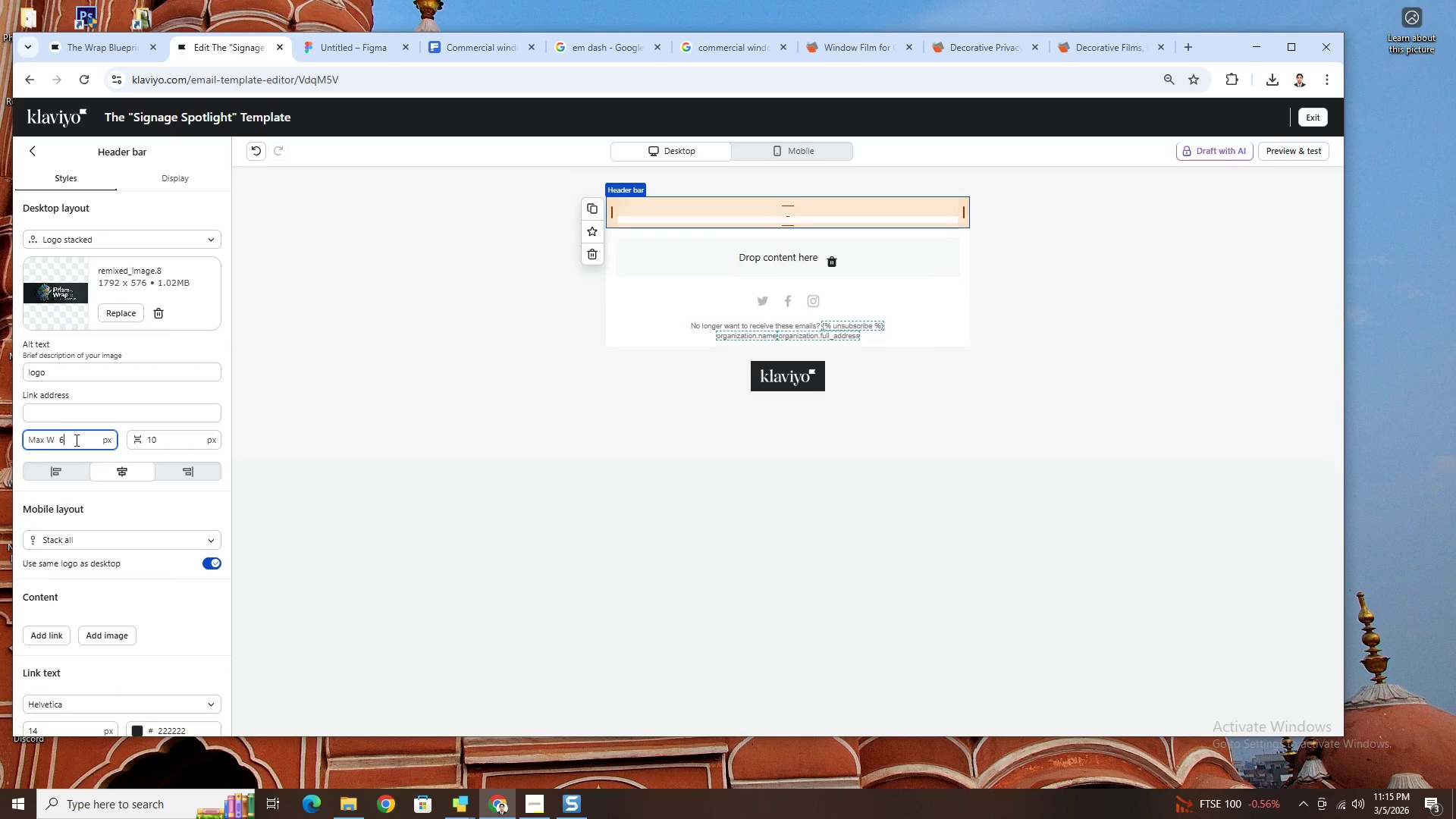 
key(Backspace)
 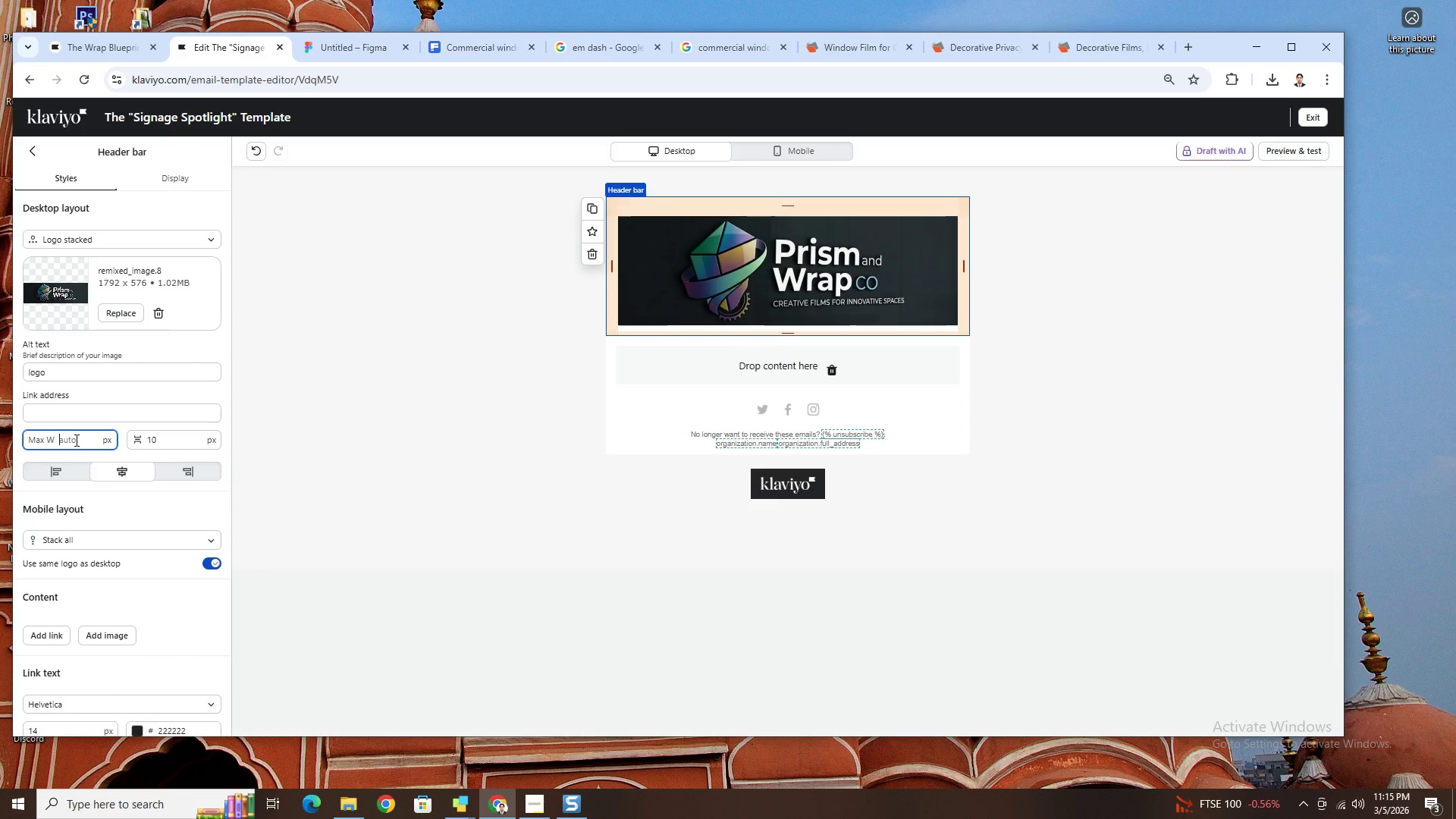 
key(Numpad3)
 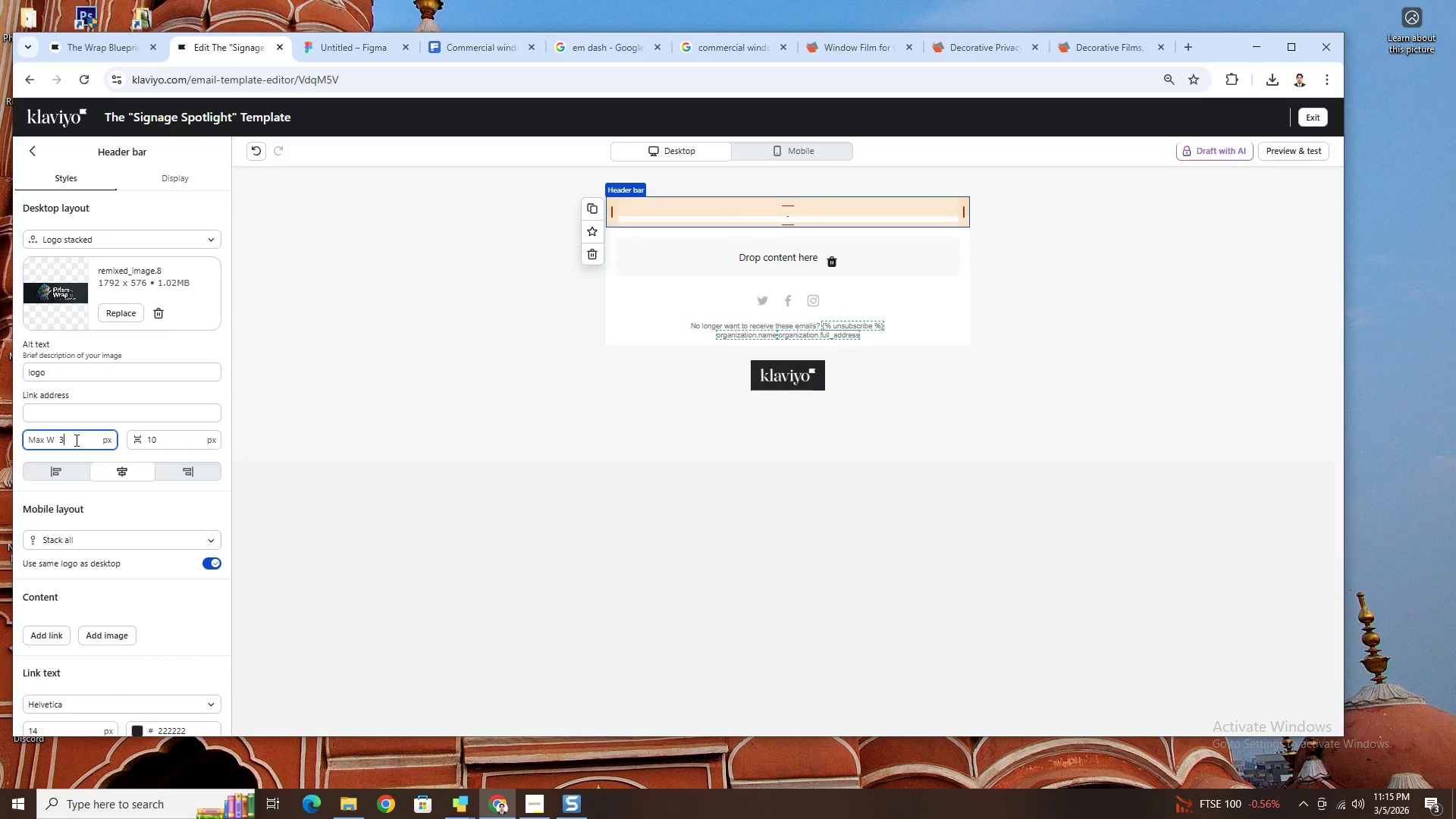 
key(Numpad0)
 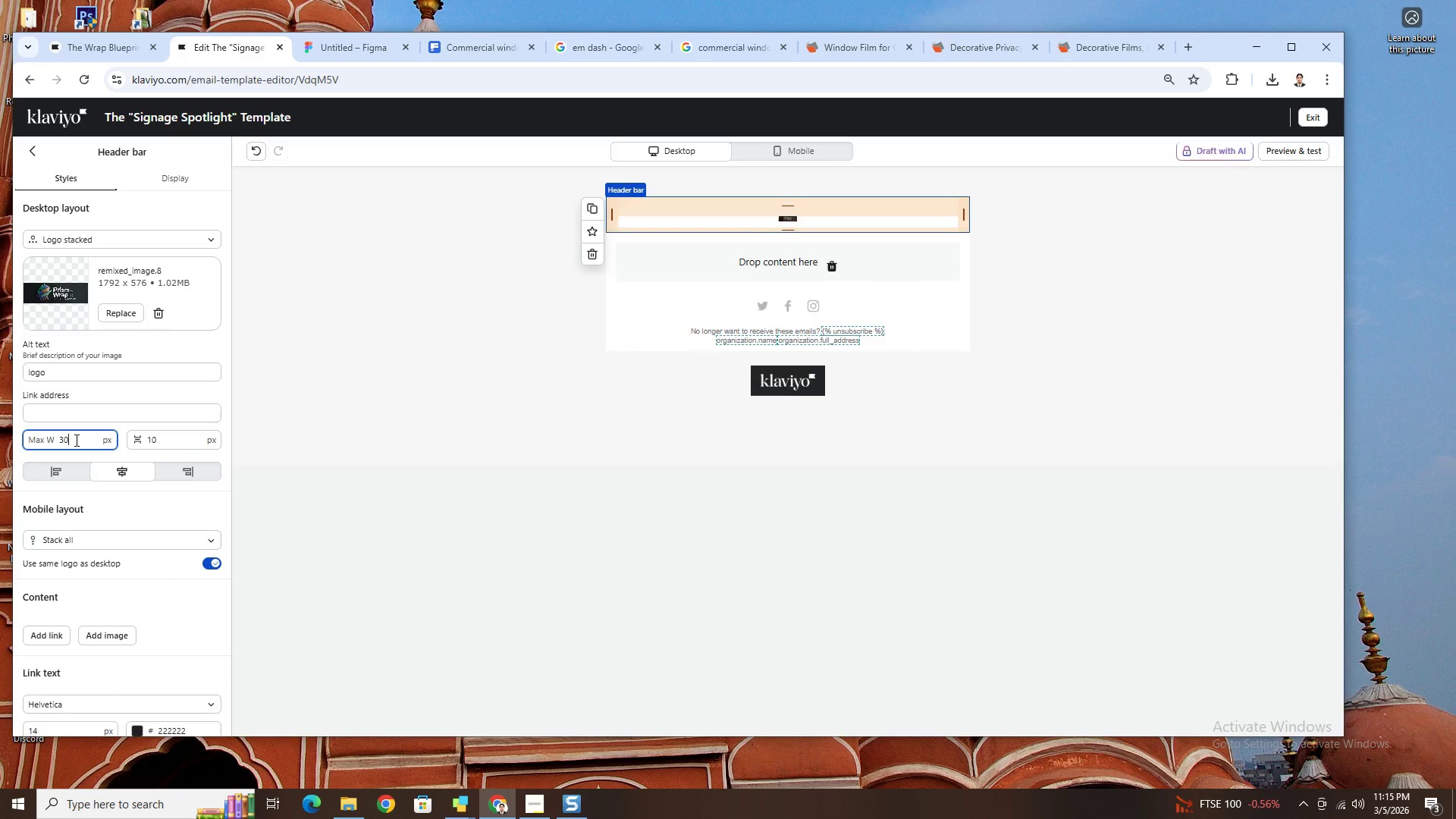 
key(Numpad0)
 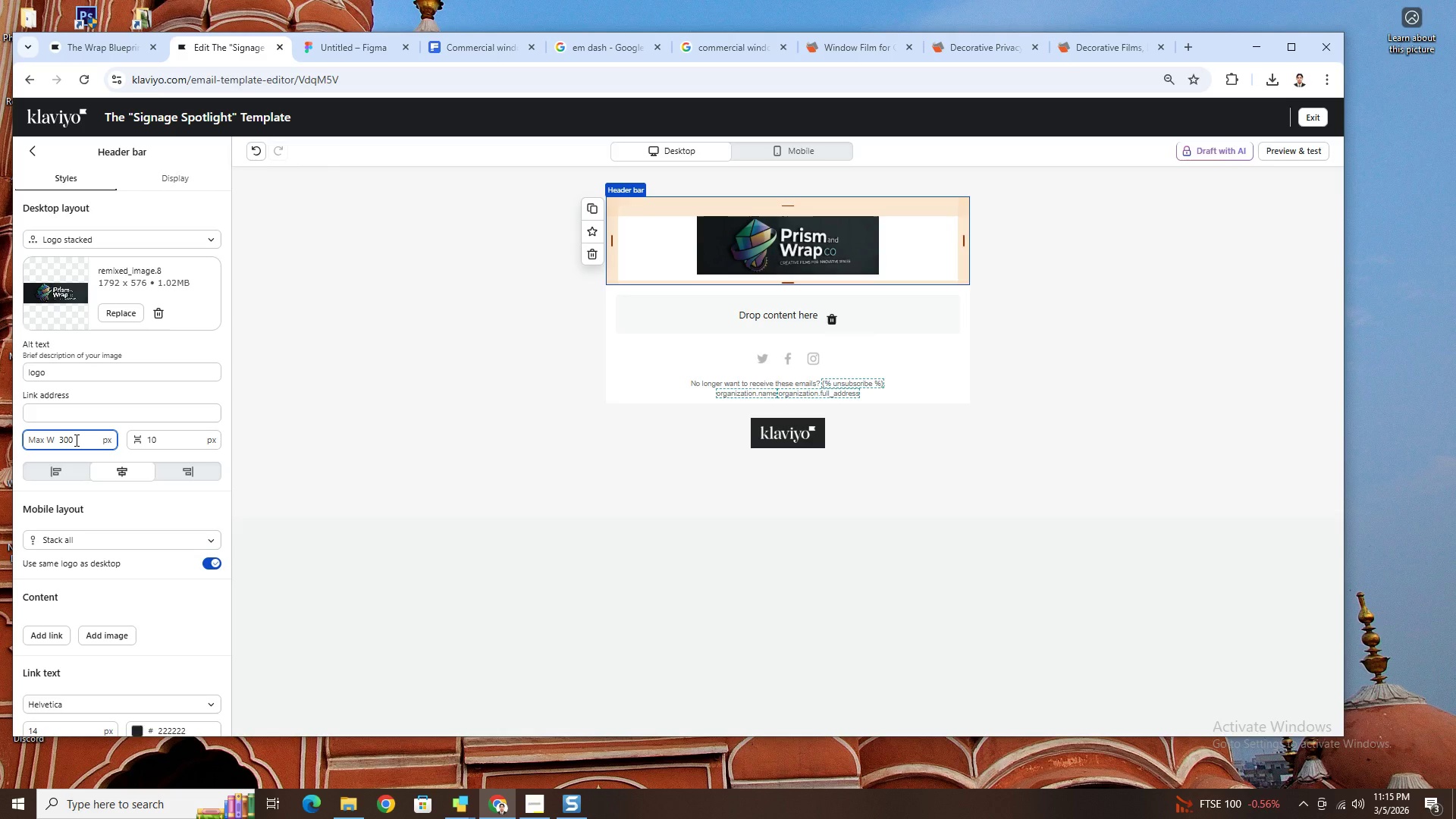 
key(Backspace)
 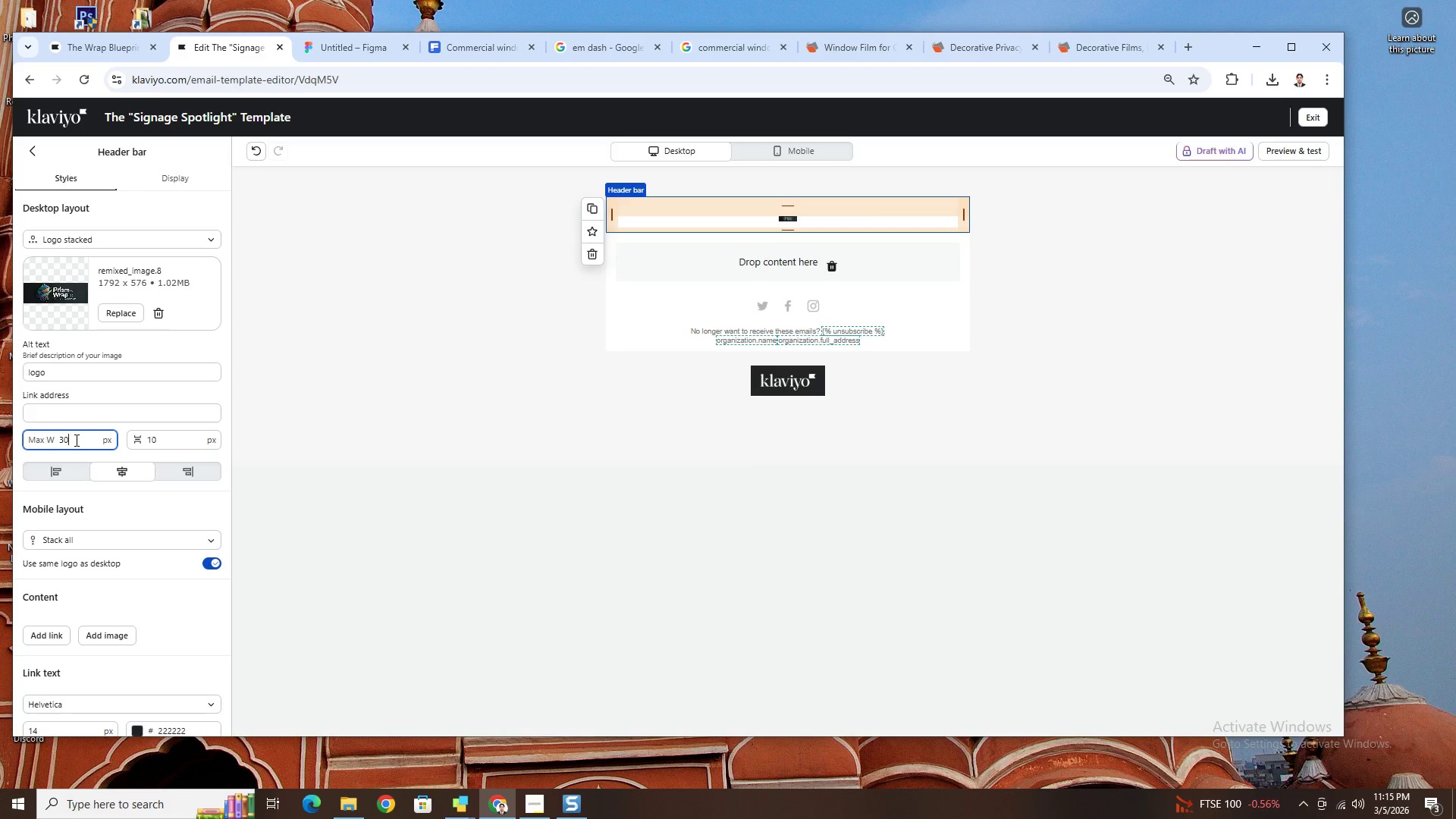 
key(Backspace)
 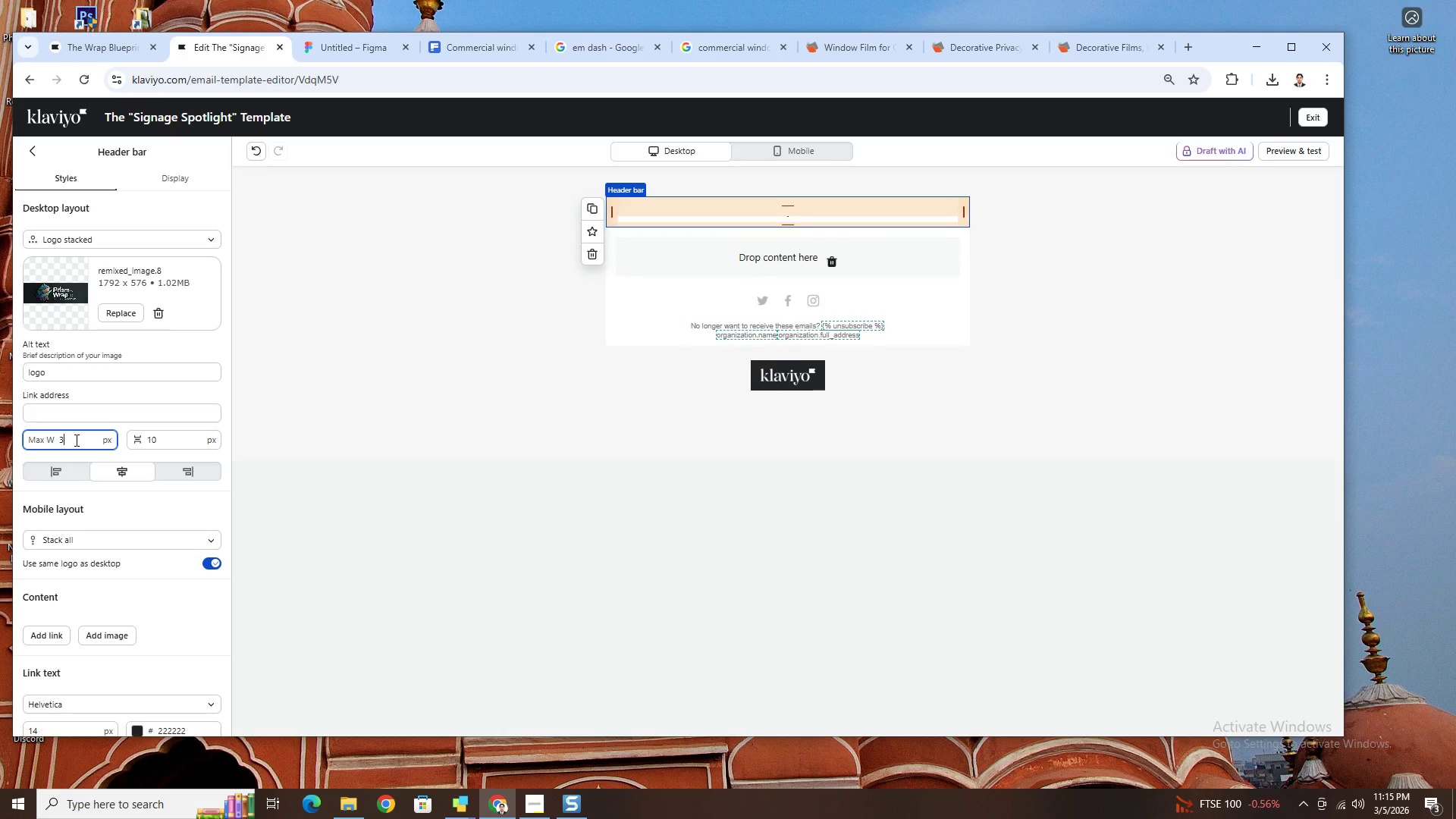 
key(Backspace)
 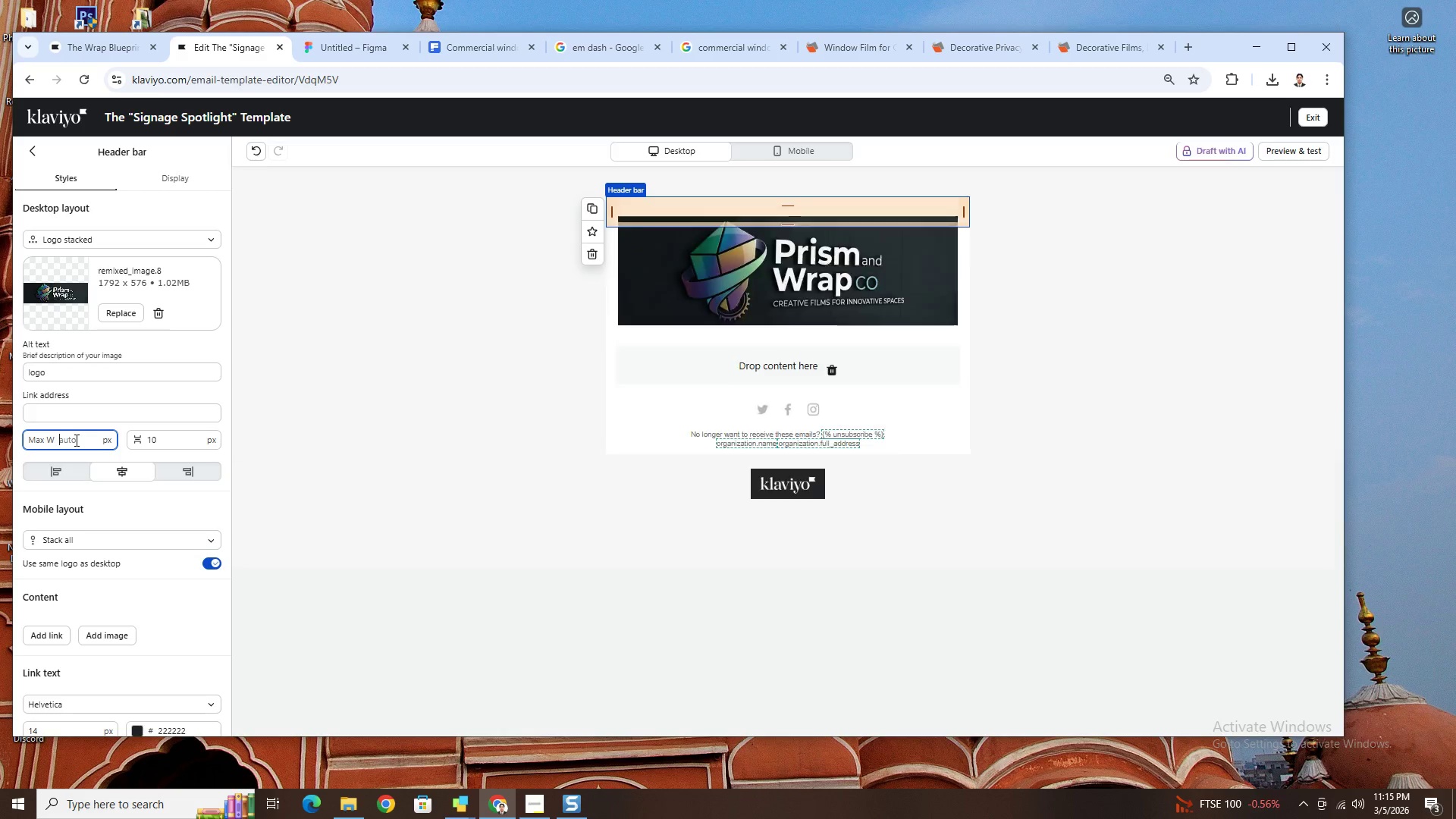 
key(Numpad2)
 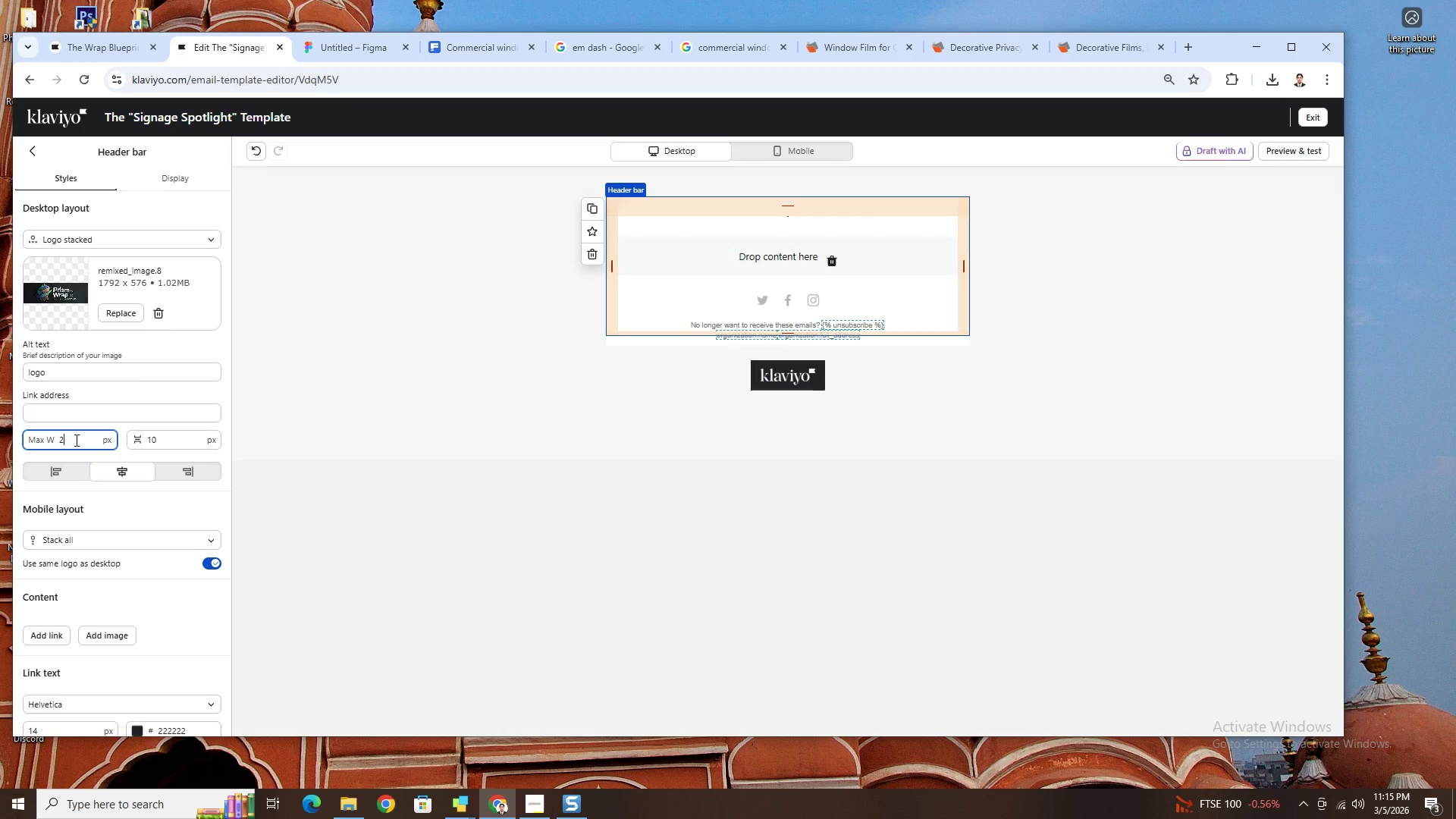 
key(Numpad0)
 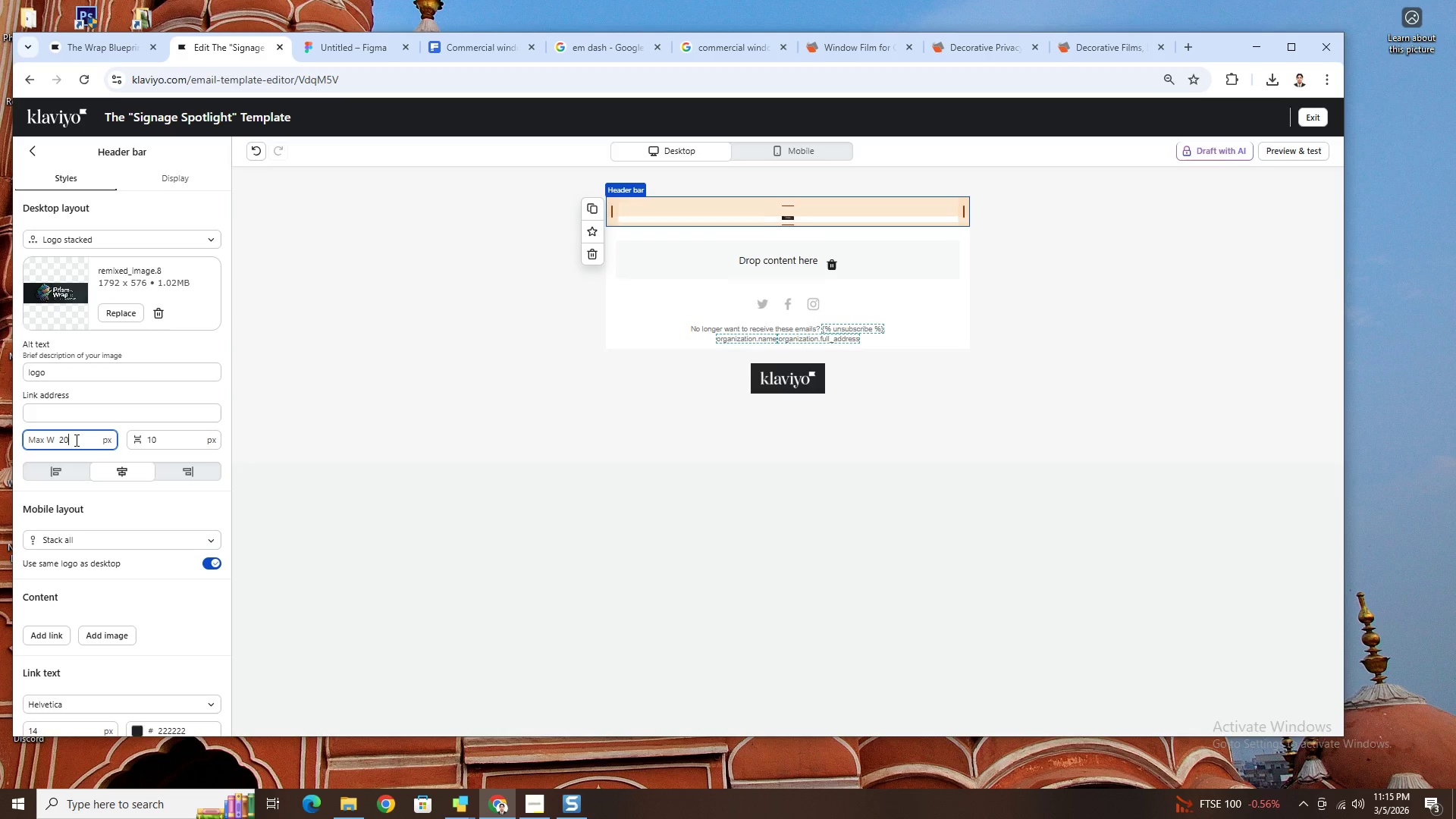 
key(Numpad0)
 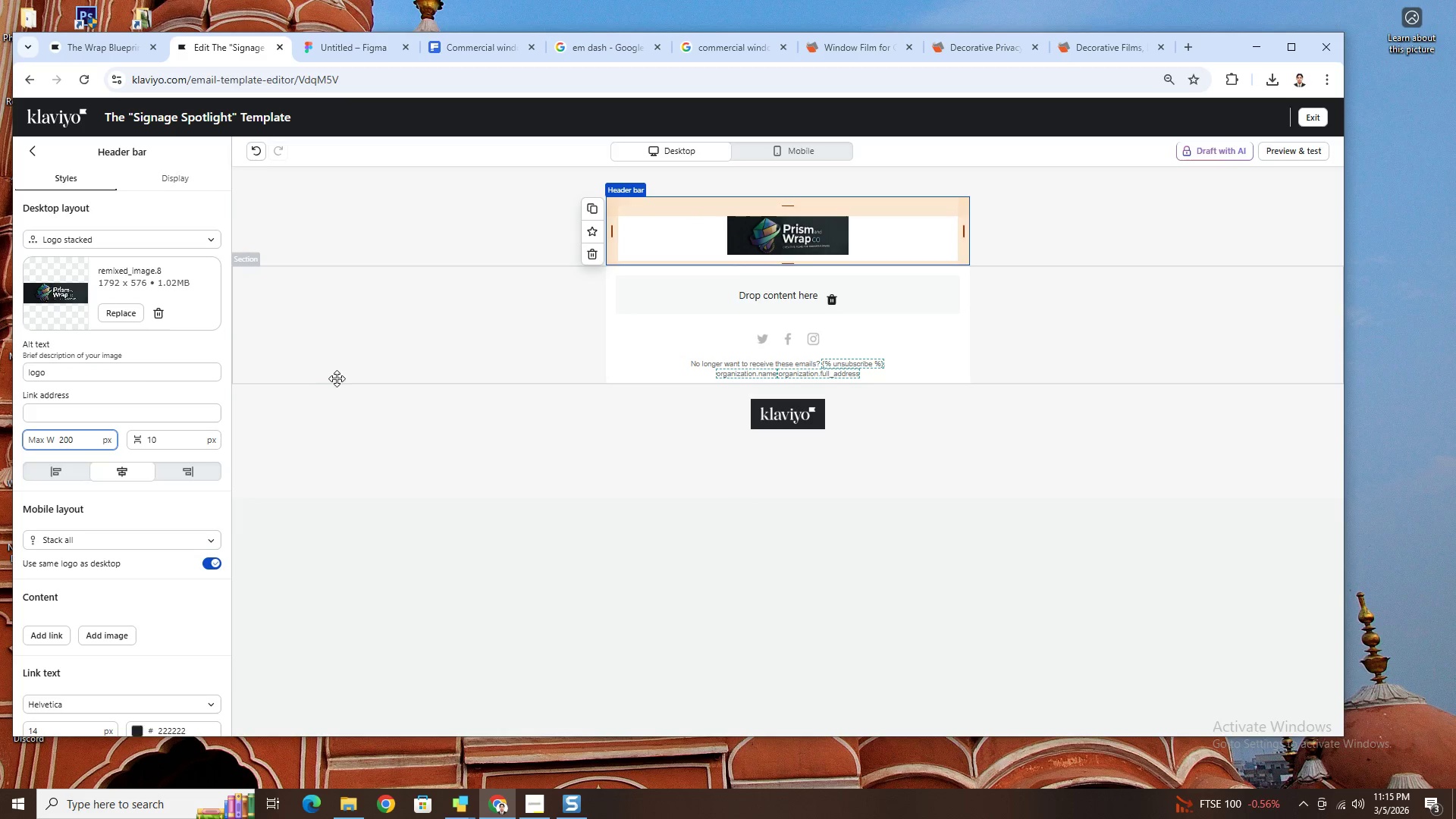 
left_click([516, 209])
 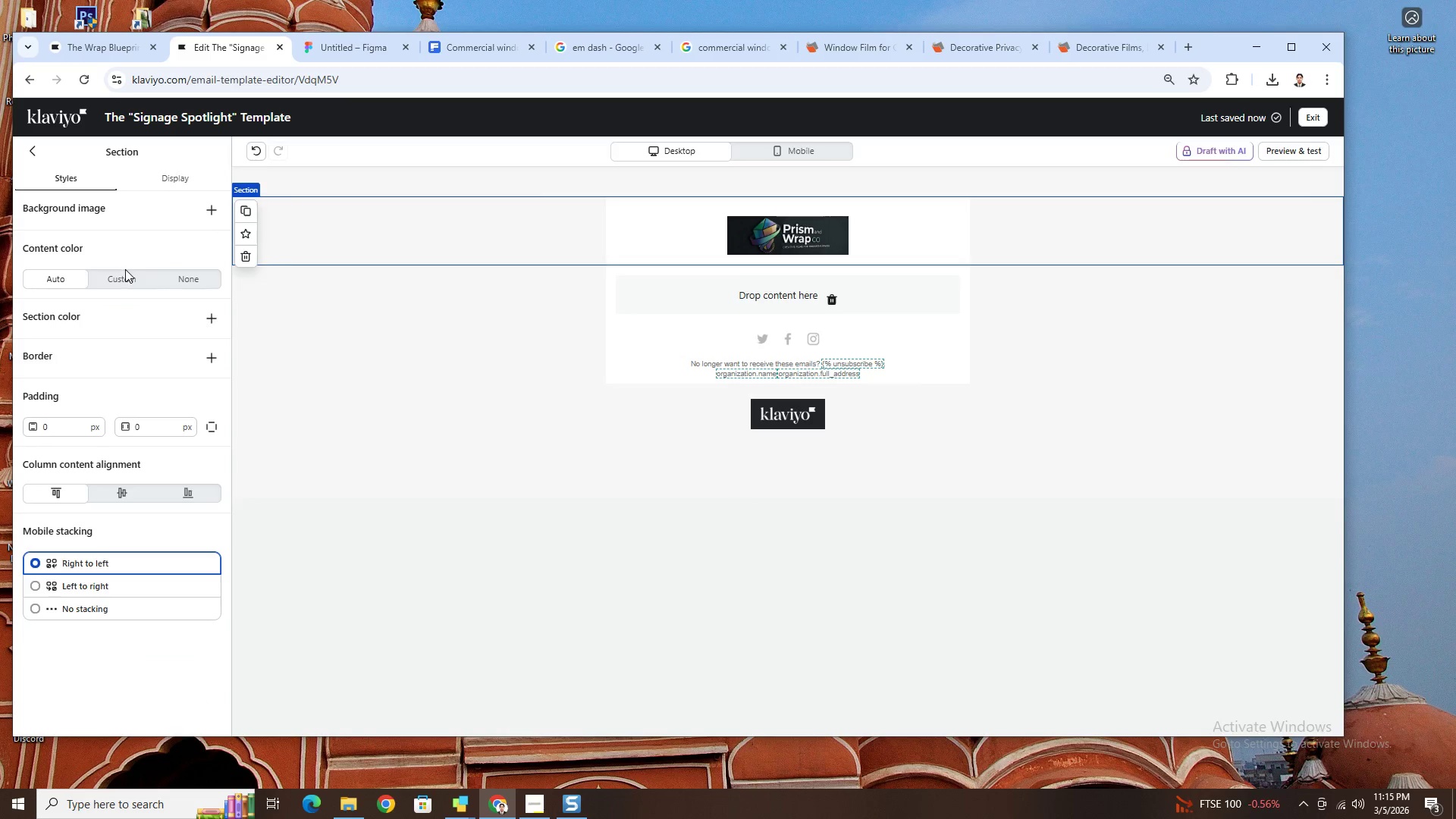 
double_click([125, 272])
 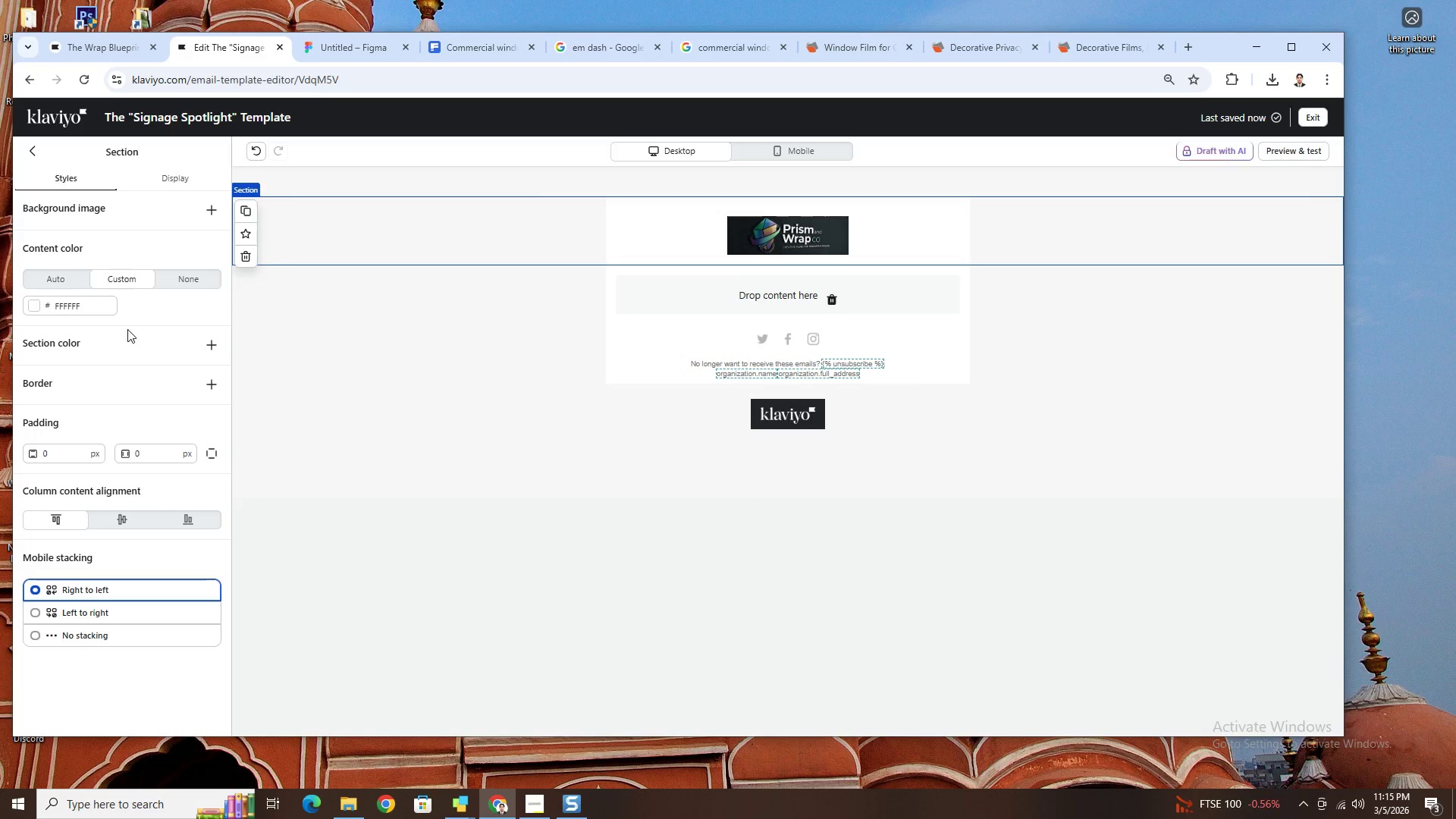 
left_click([36, 303])
 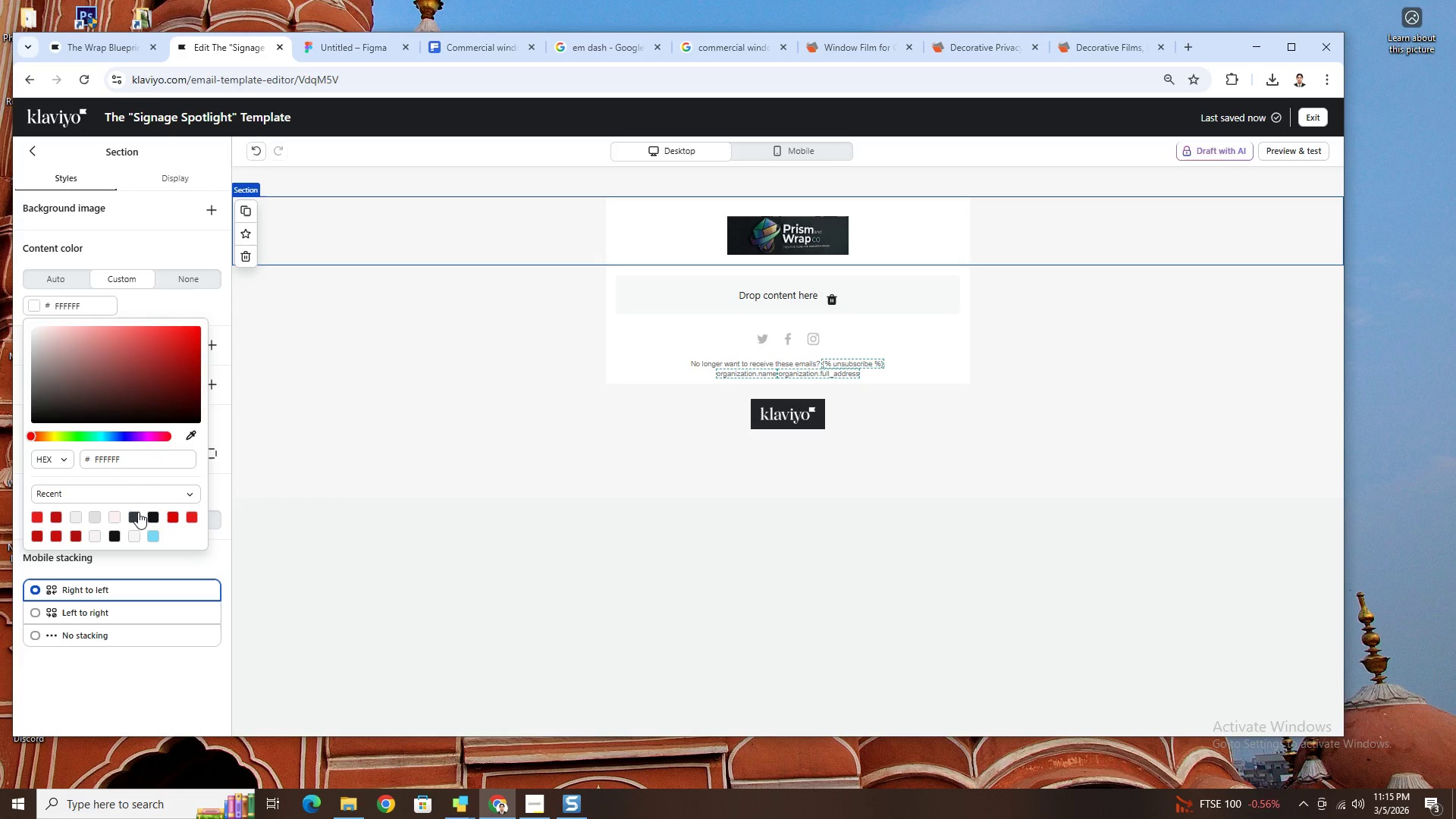 
left_click([137, 515])
 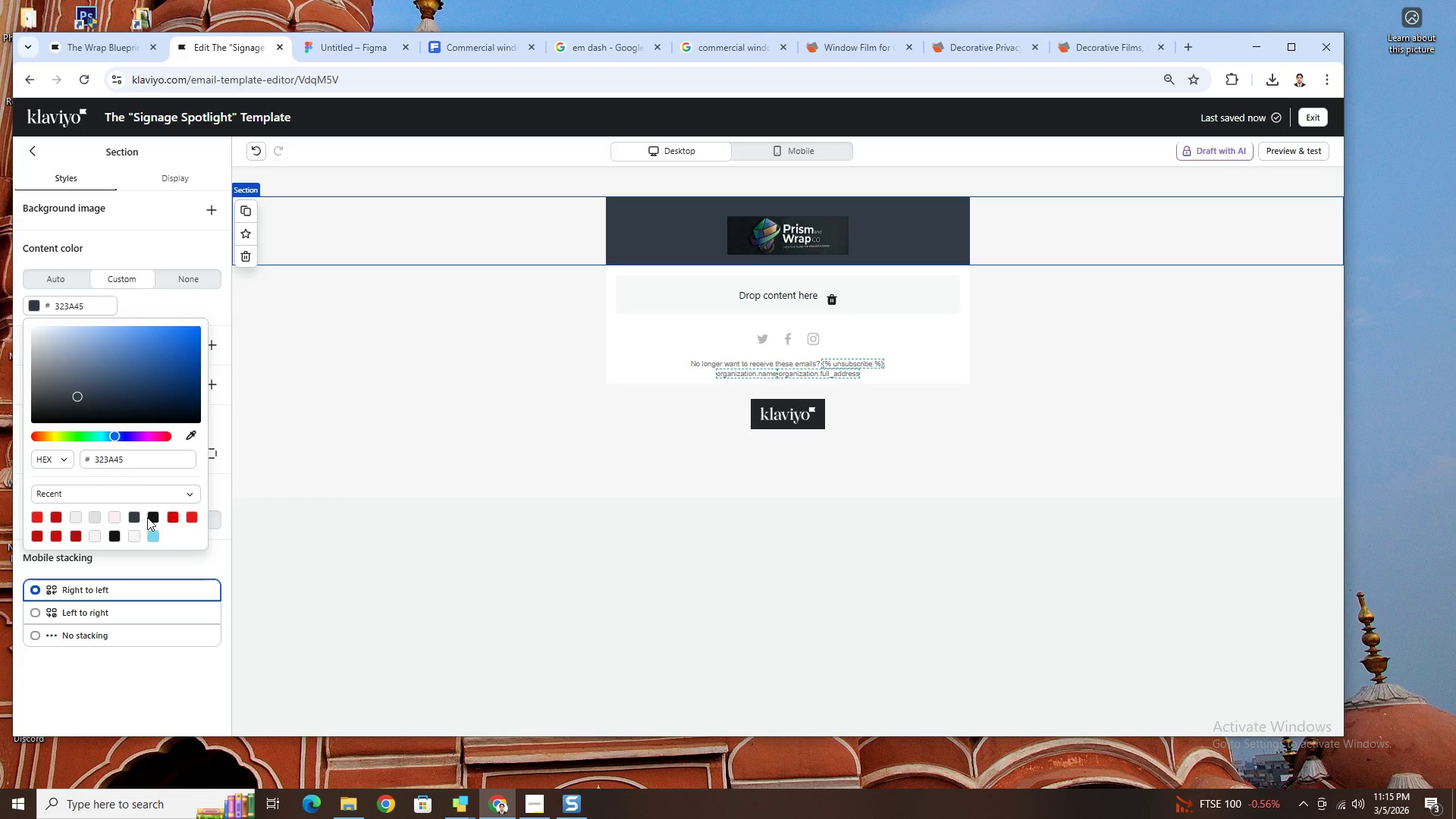 
left_click([149, 517])
 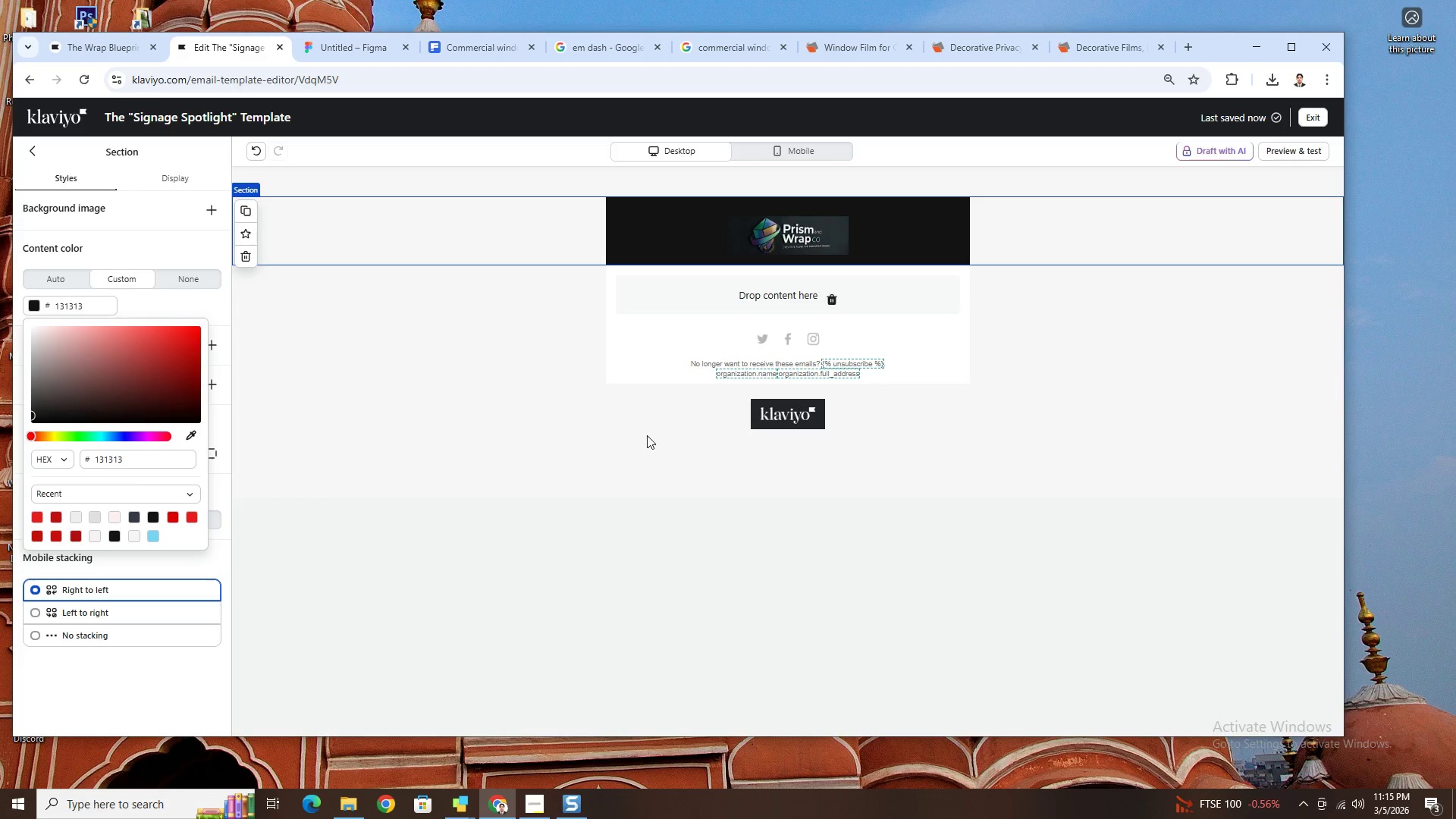 
left_click([811, 238])
 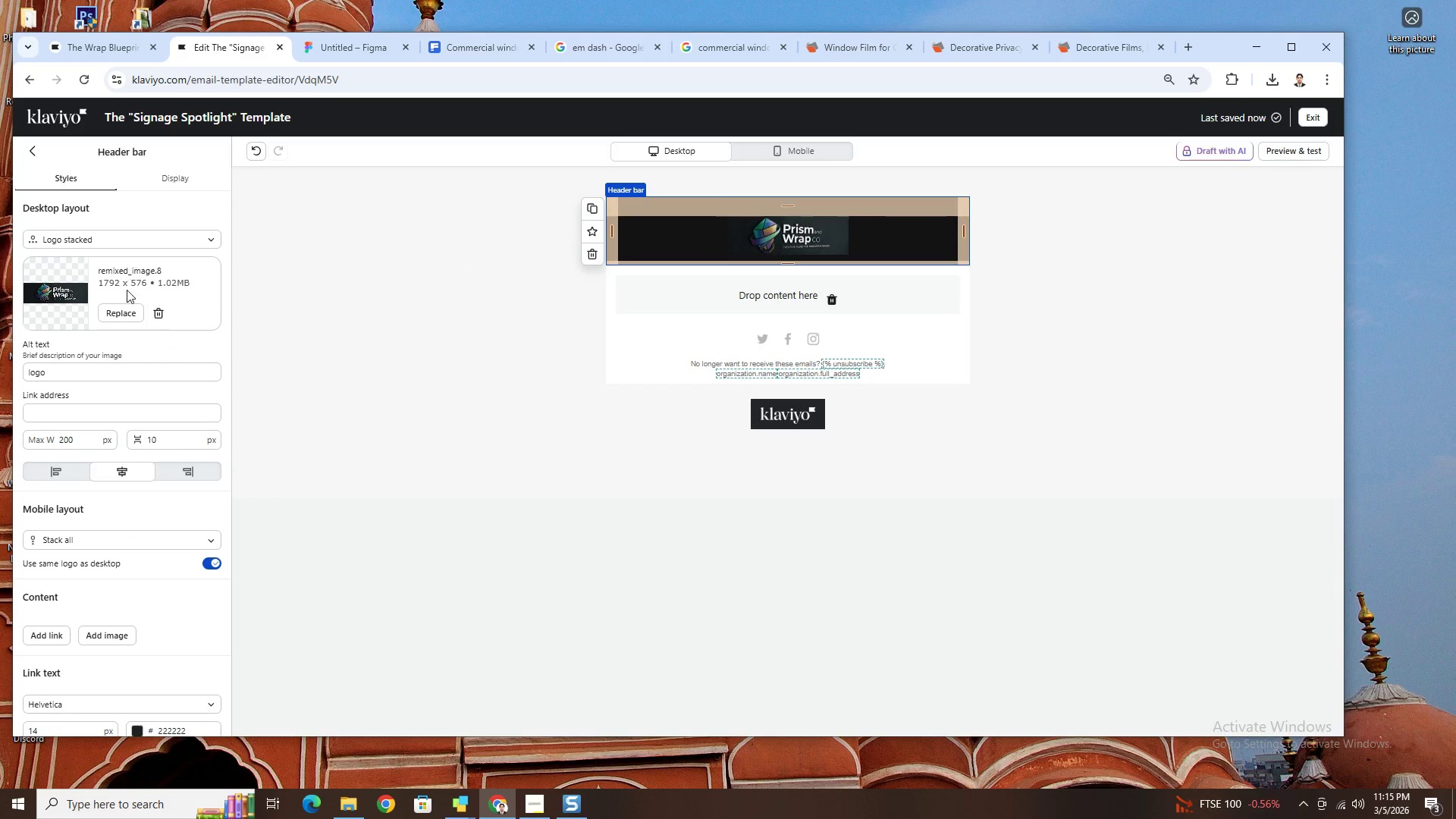 
left_click([128, 312])
 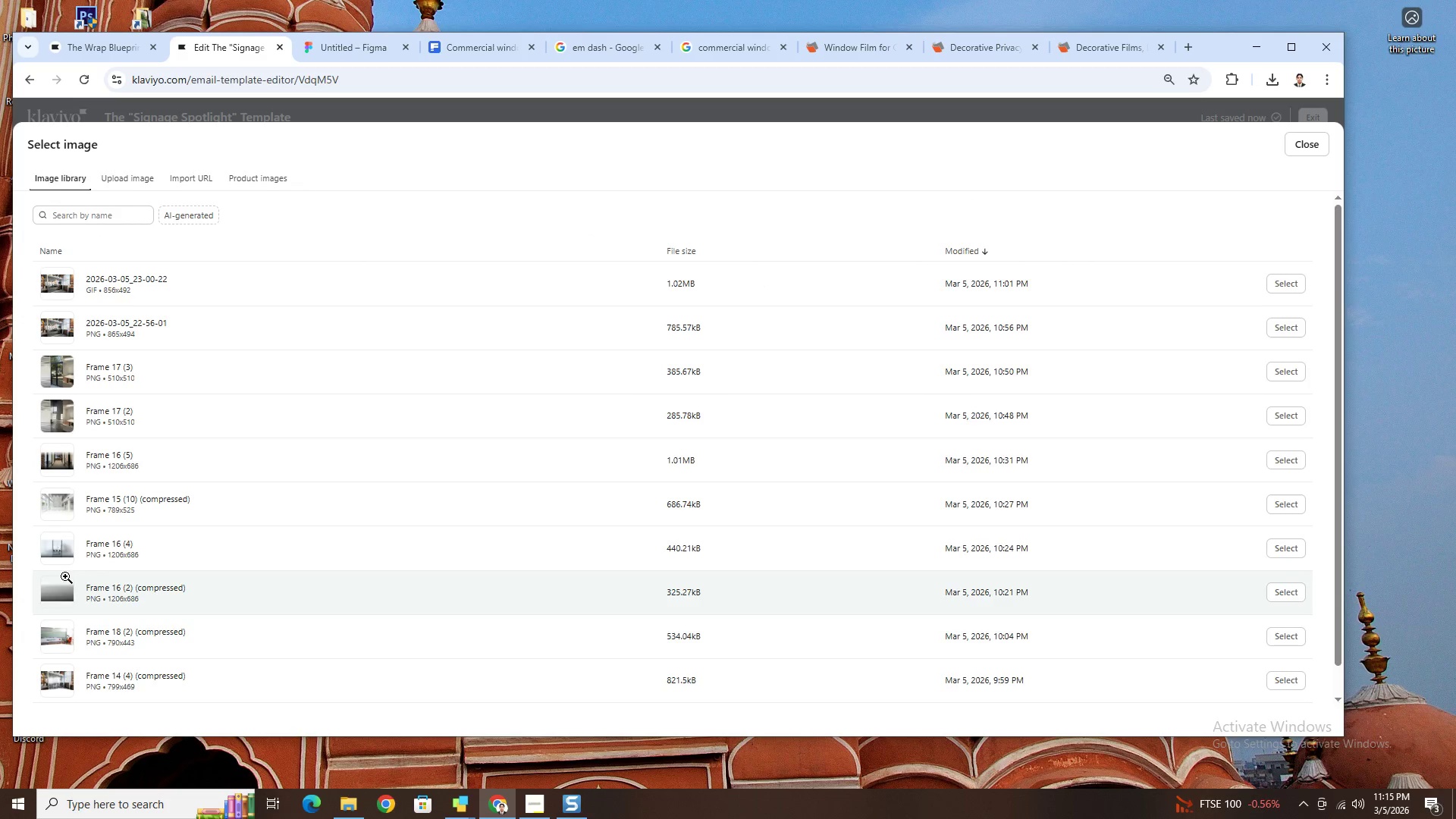 
scroll: coordinate [233, 588], scroll_direction: down, amount: 6.0
 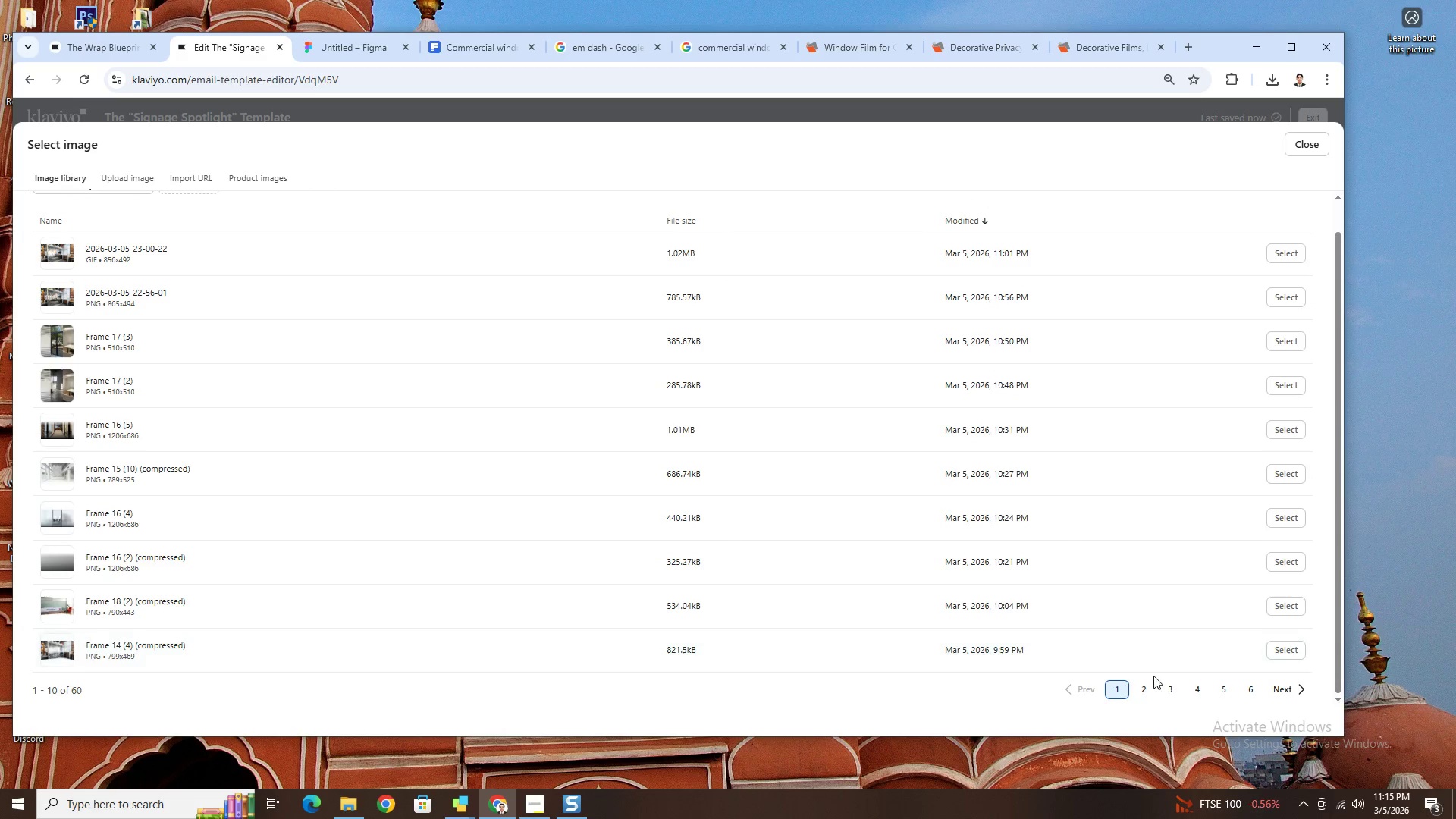 
left_click([1150, 684])
 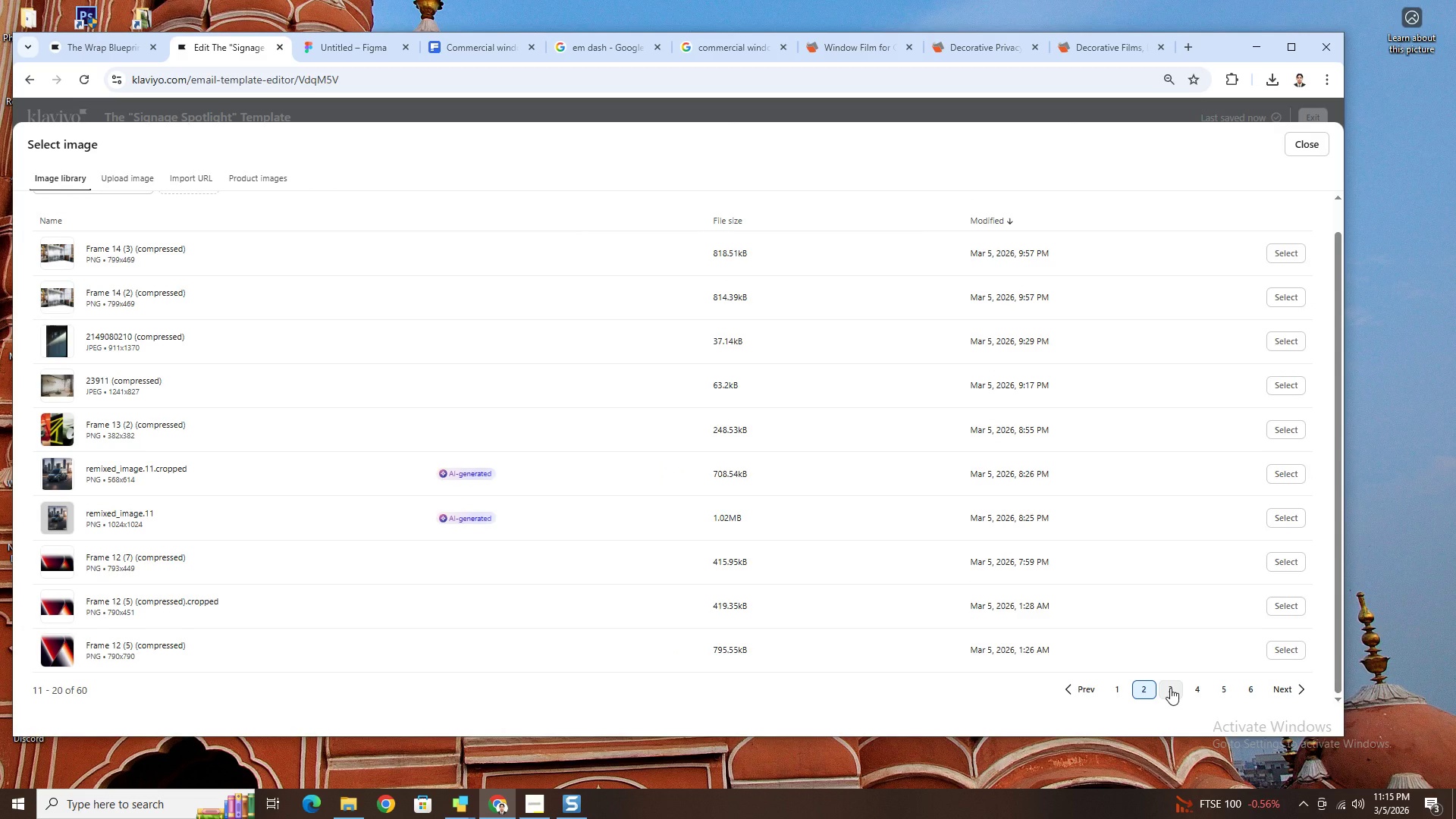 
left_click([1170, 688])
 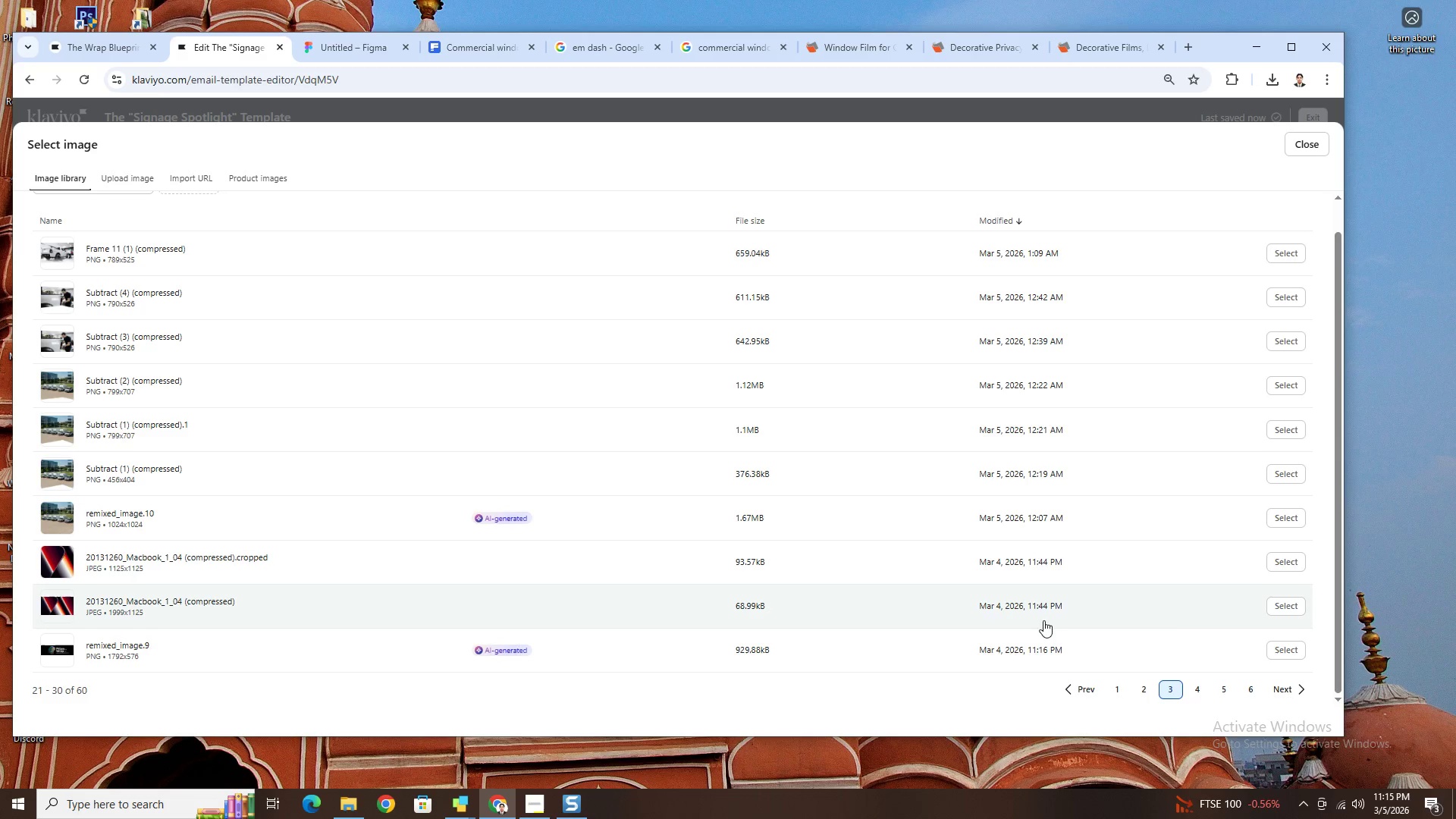 
left_click([1286, 649])
 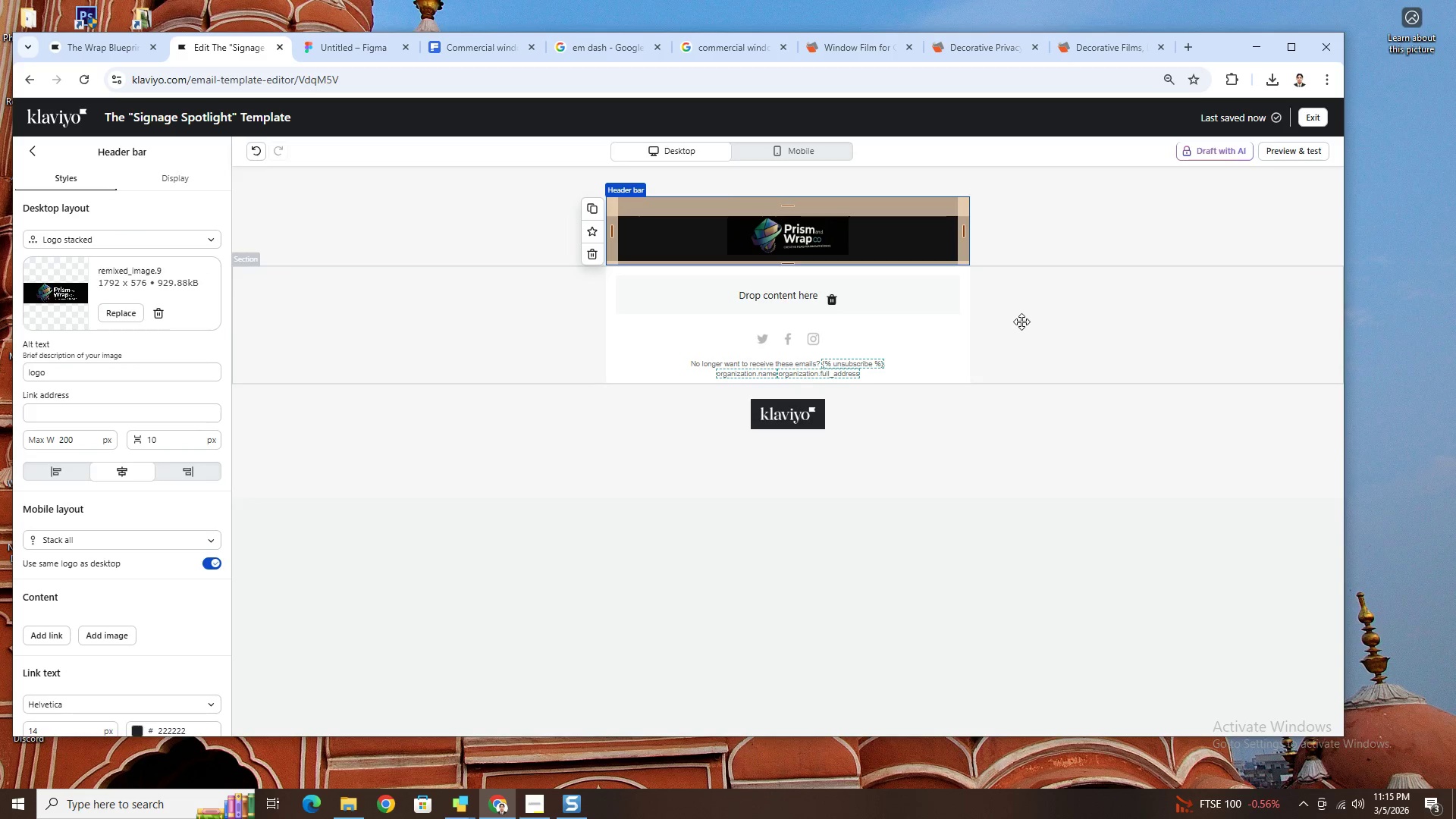 
left_click([1118, 344])
 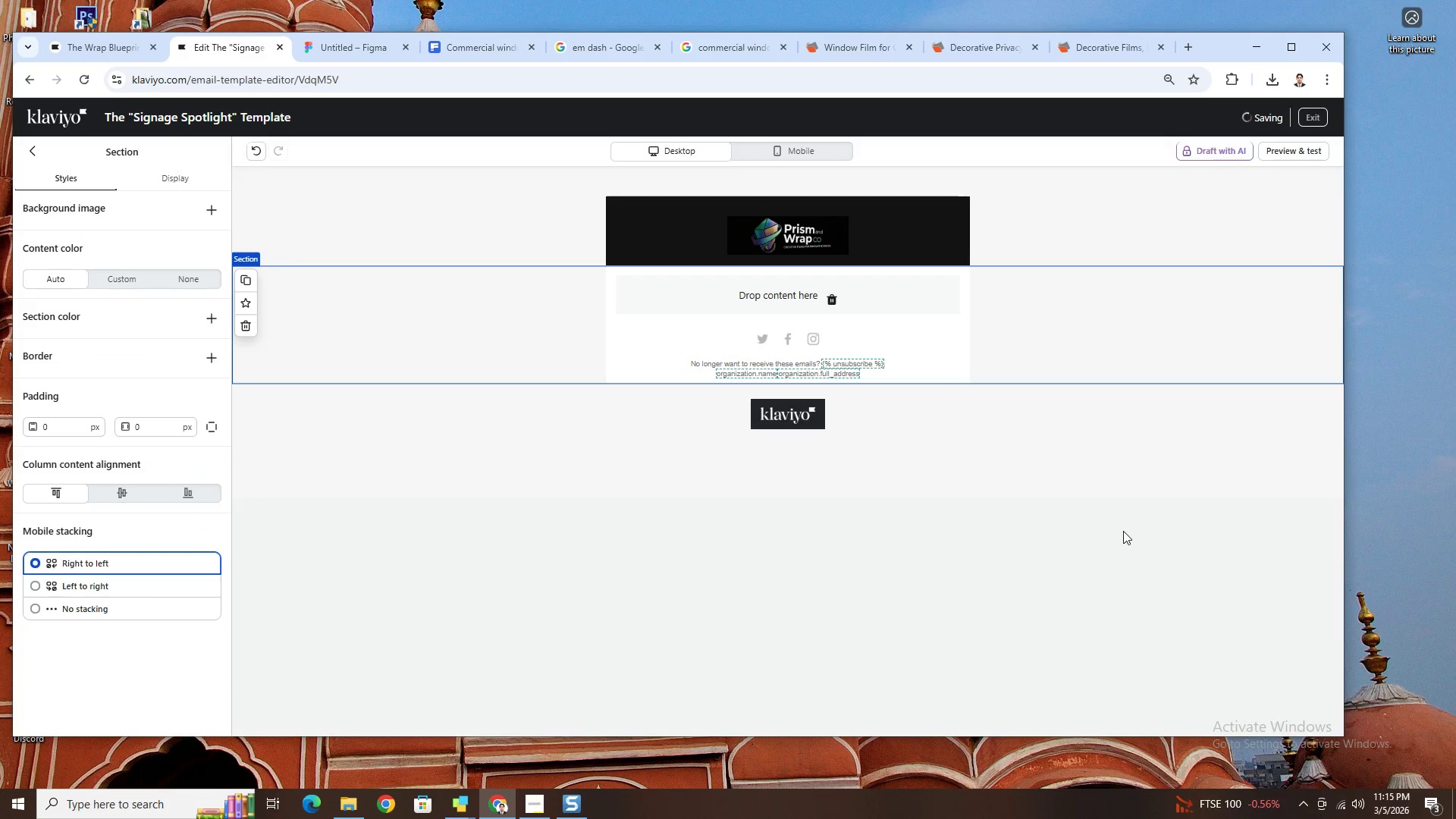 
left_click([1123, 531])
 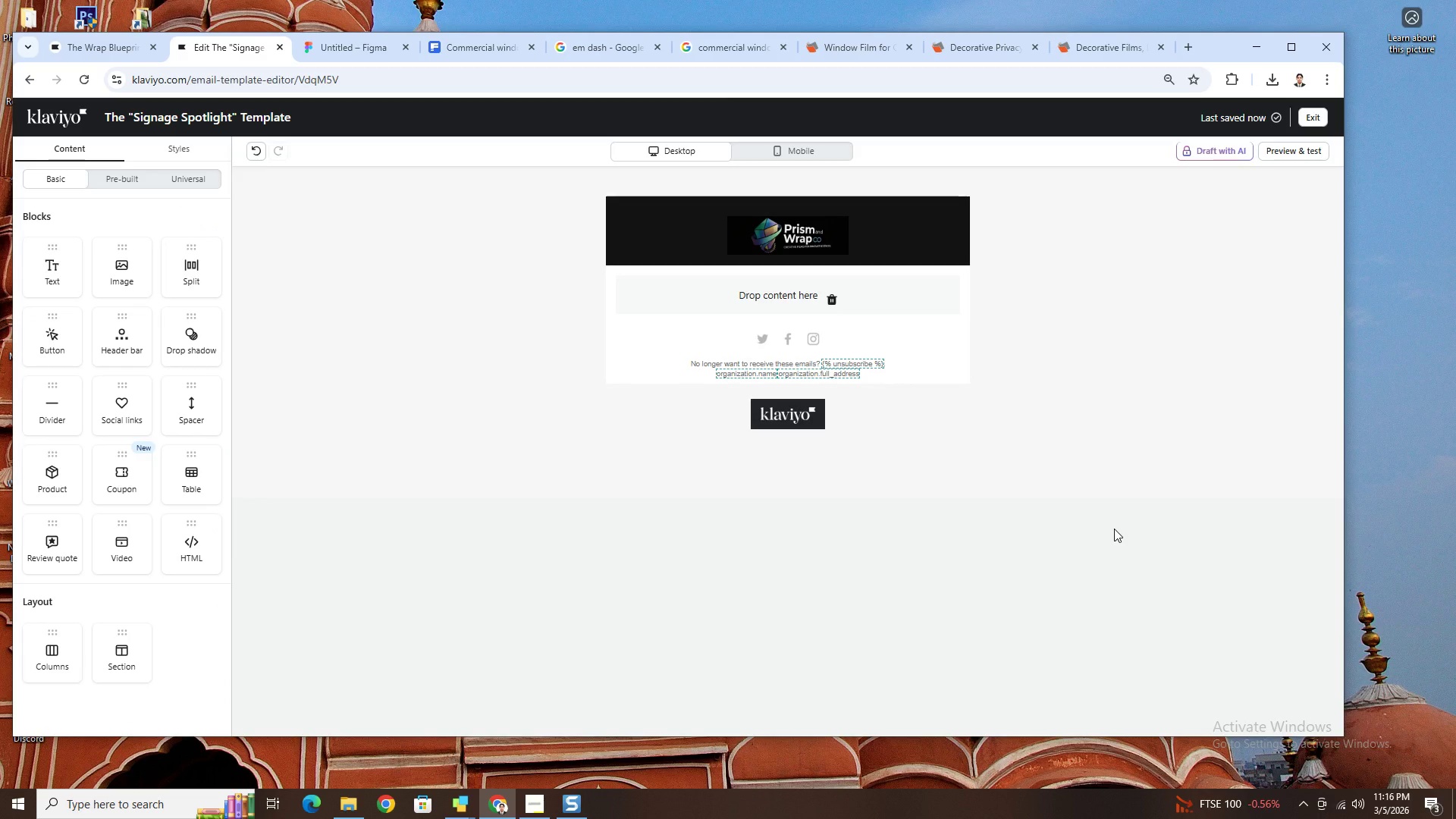 
left_click([692, 222])
 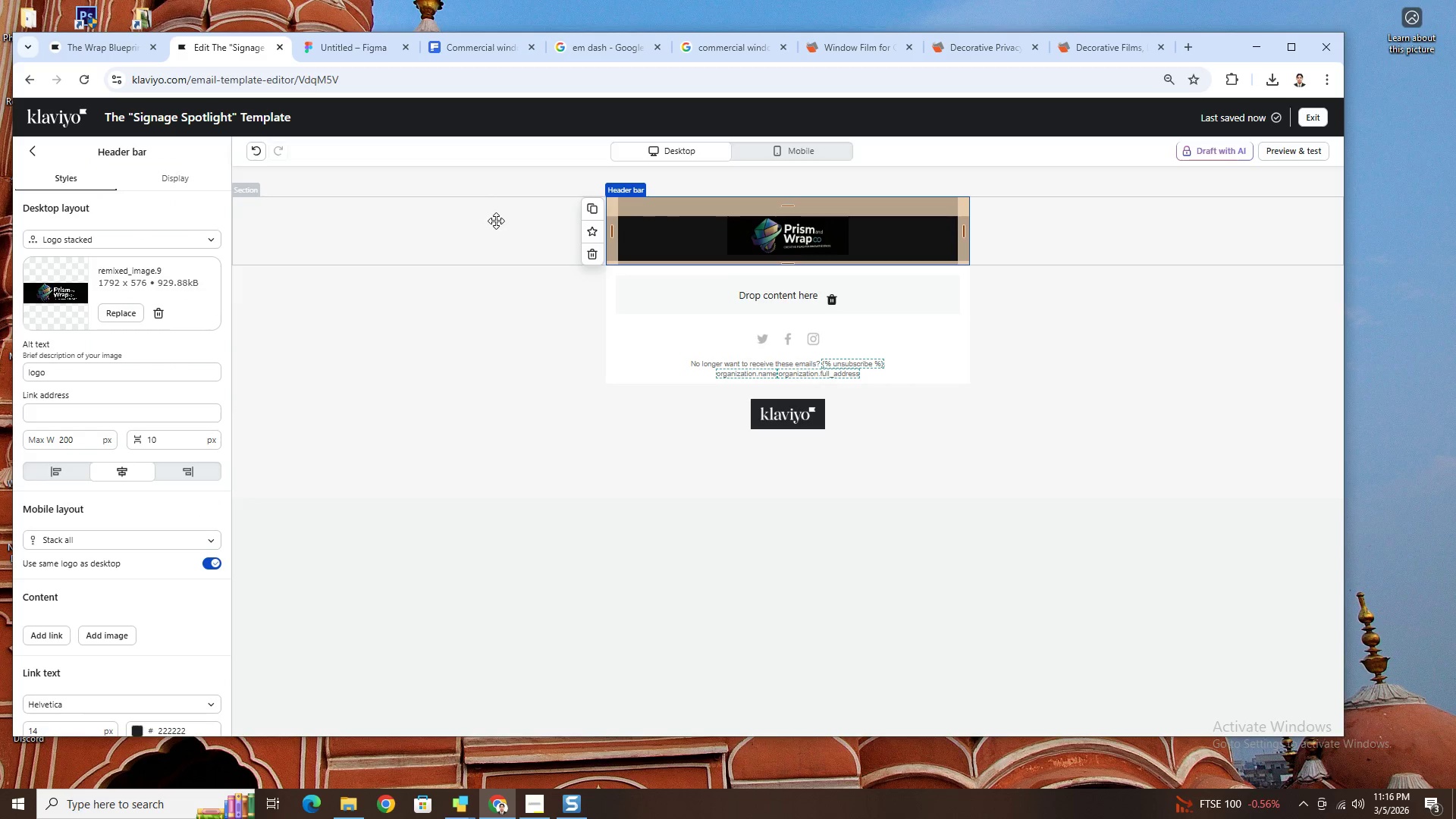 
left_click([509, 224])
 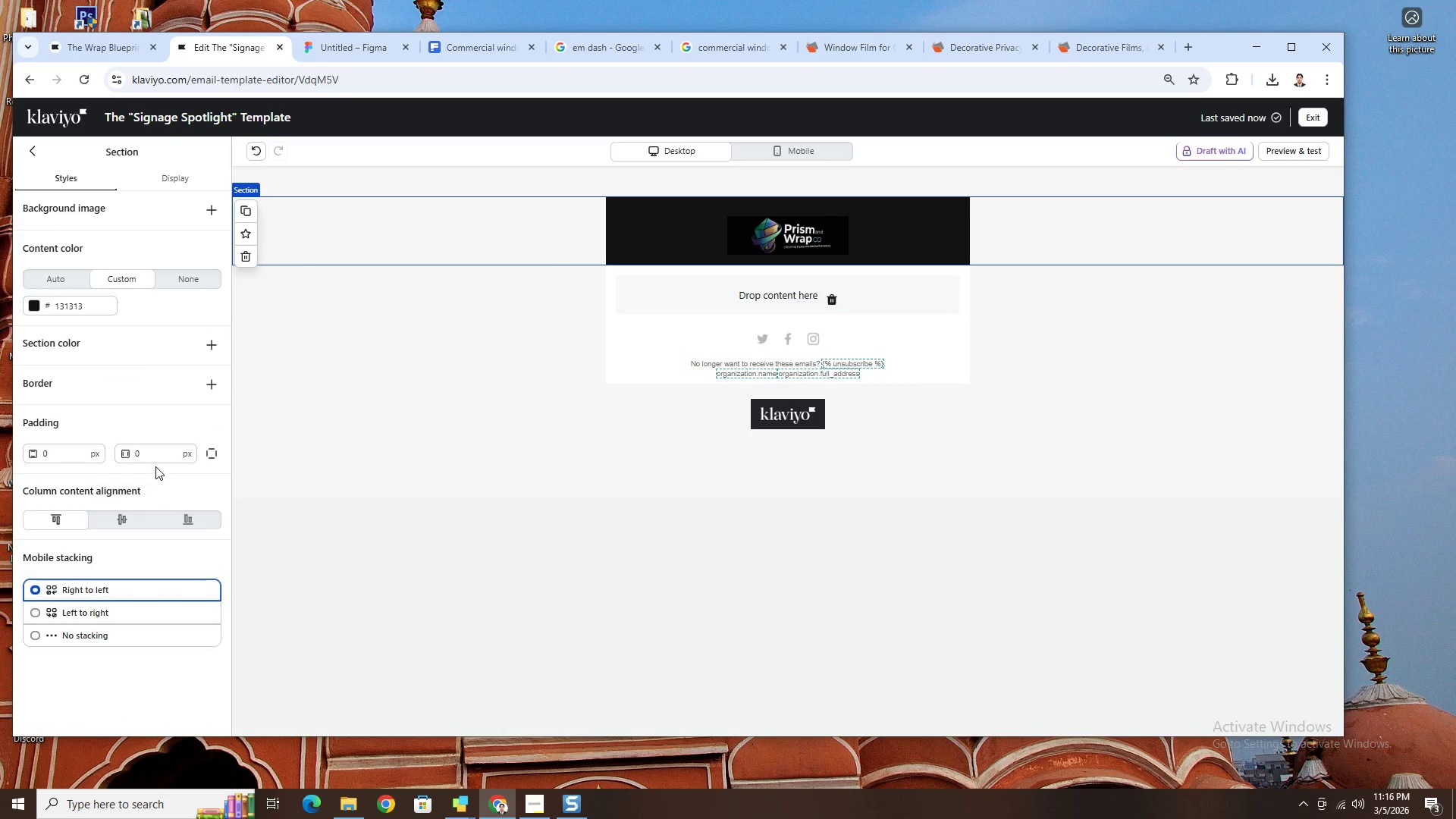 
left_click([692, 233])
 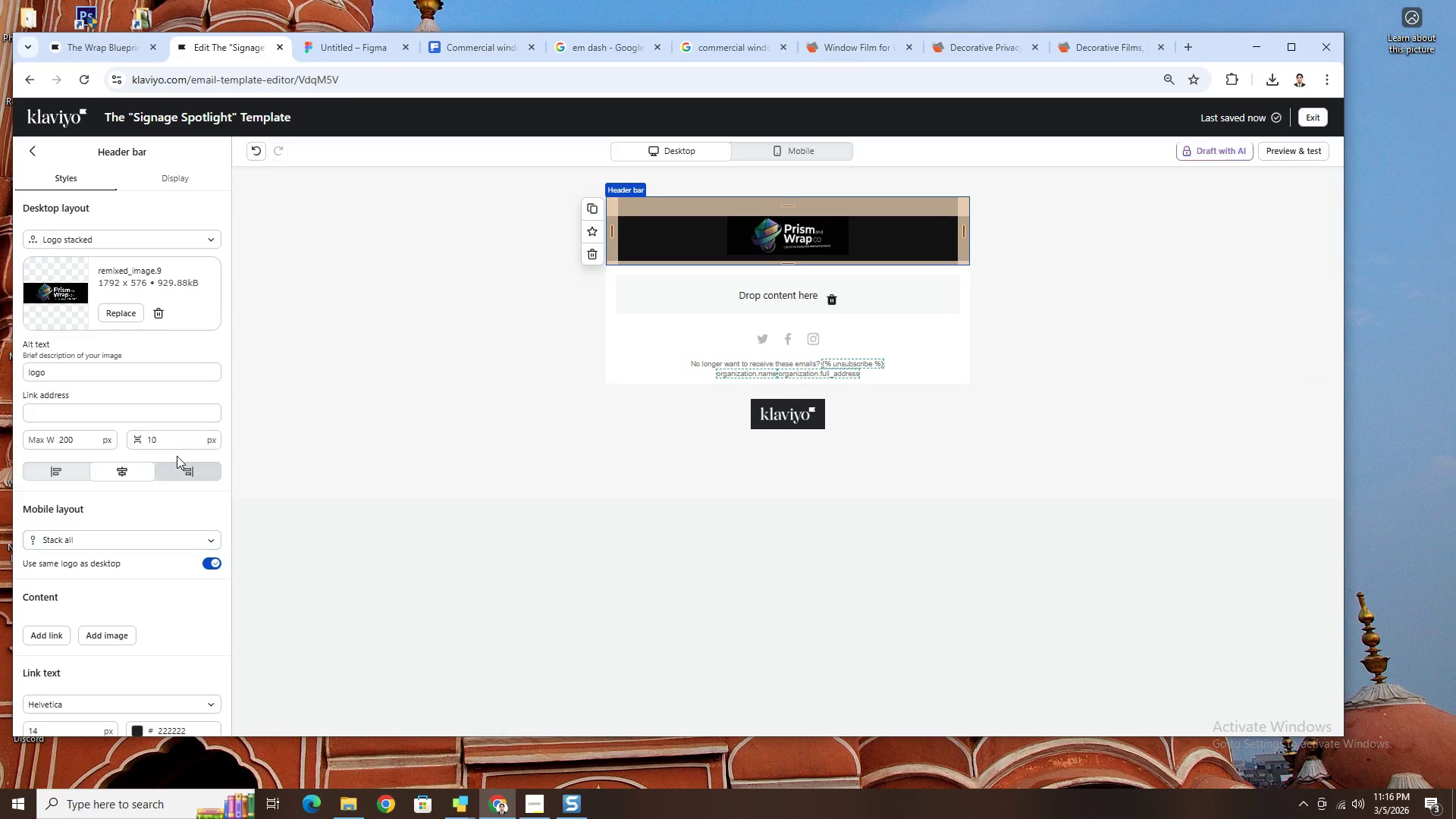 
double_click([183, 433])
 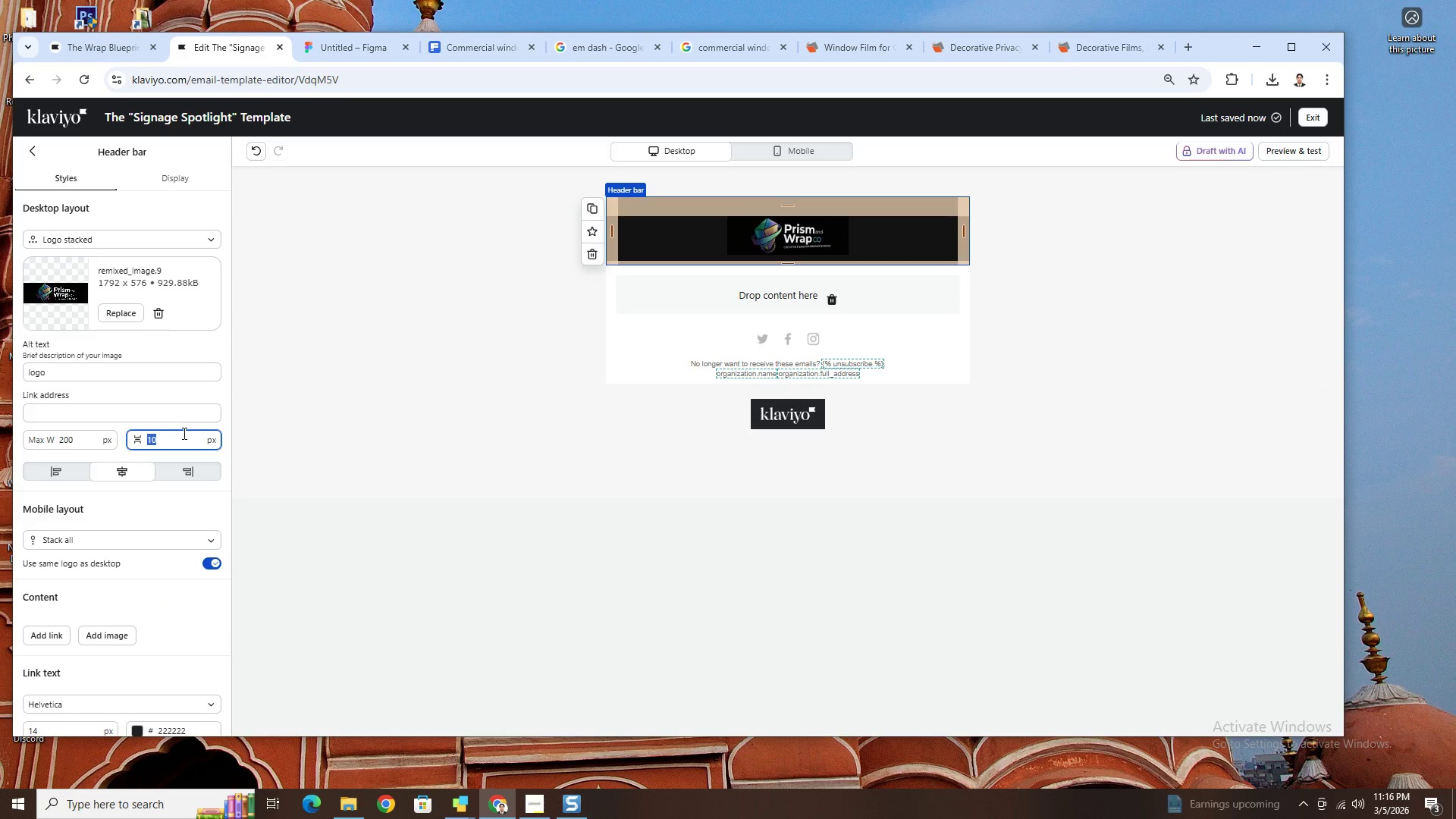 
key(Numpad0)
 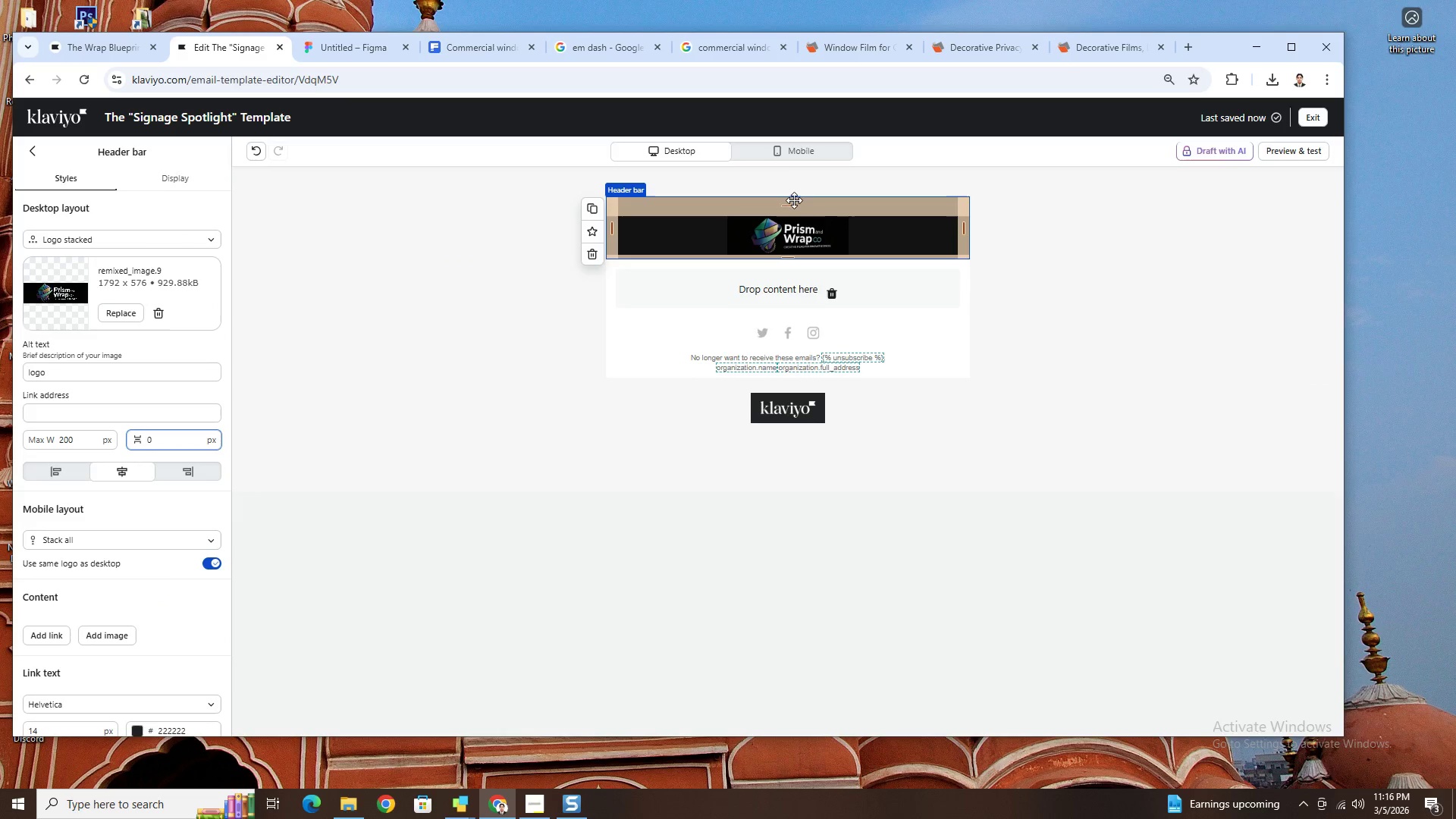 
left_click_drag(start_coordinate=[789, 206], to_coordinate=[796, 198])
 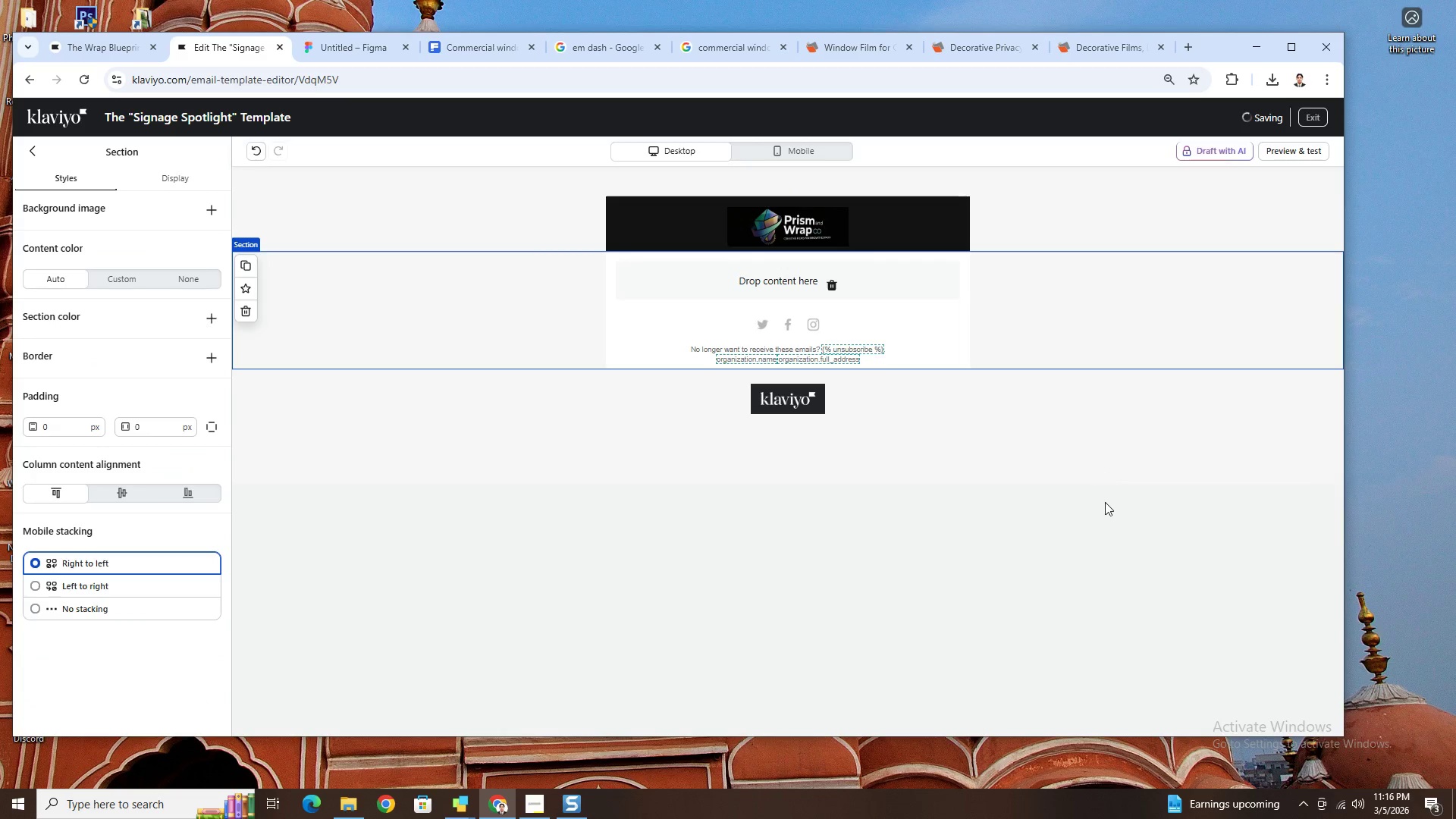 
left_click([1105, 502])
 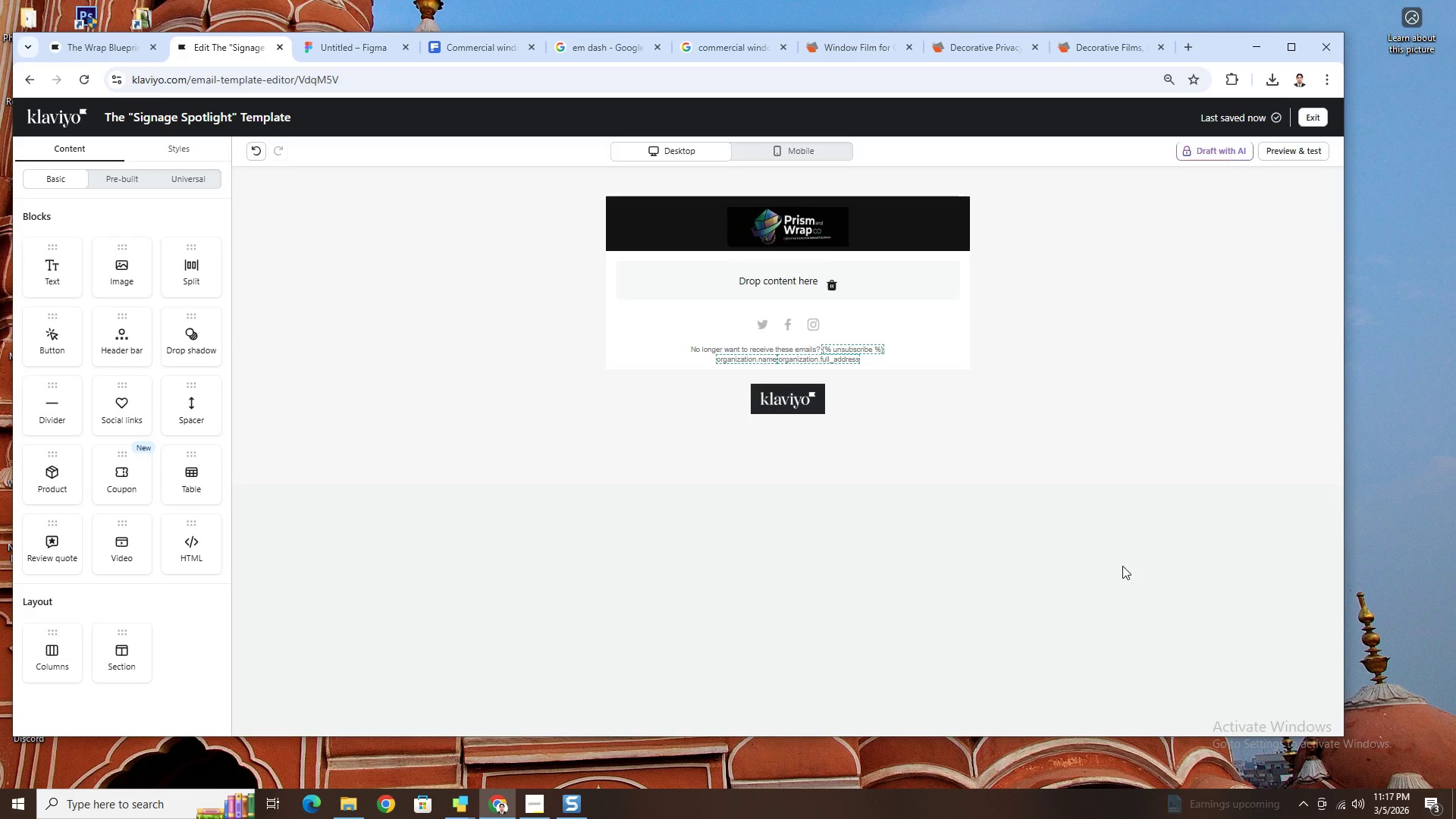 
wait(56.22)
 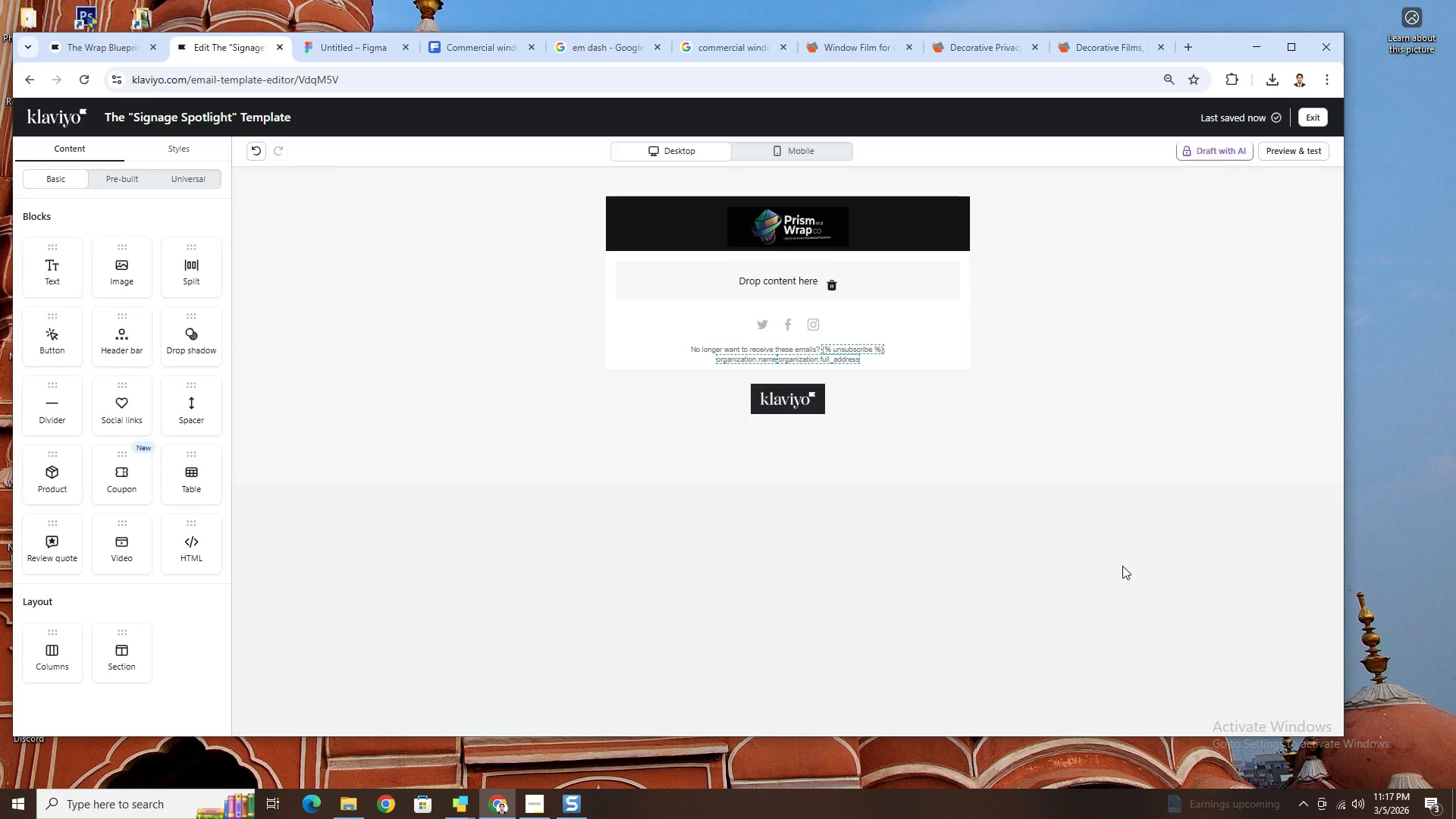 
left_click([868, 290])
 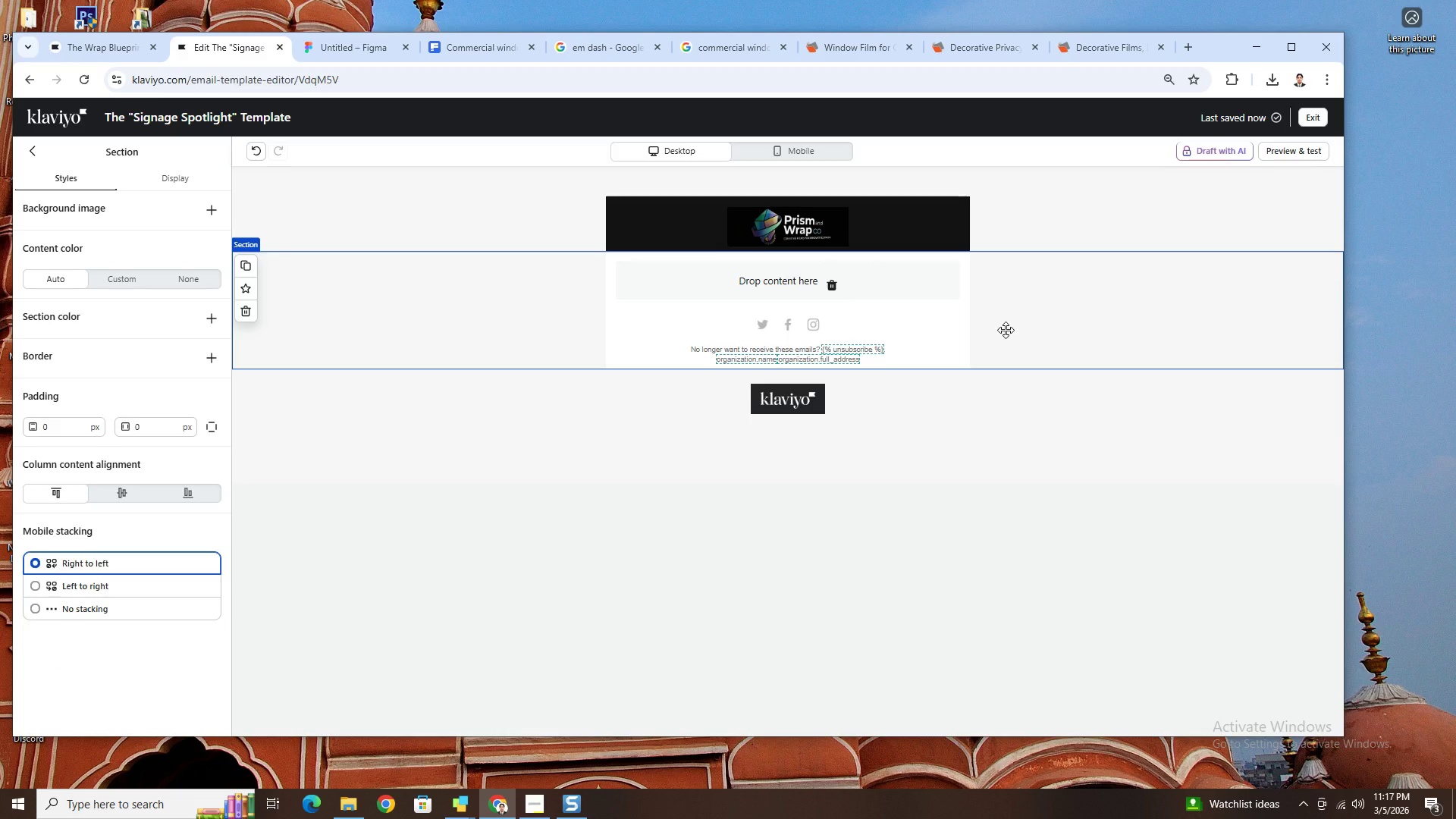 
wait(46.52)
 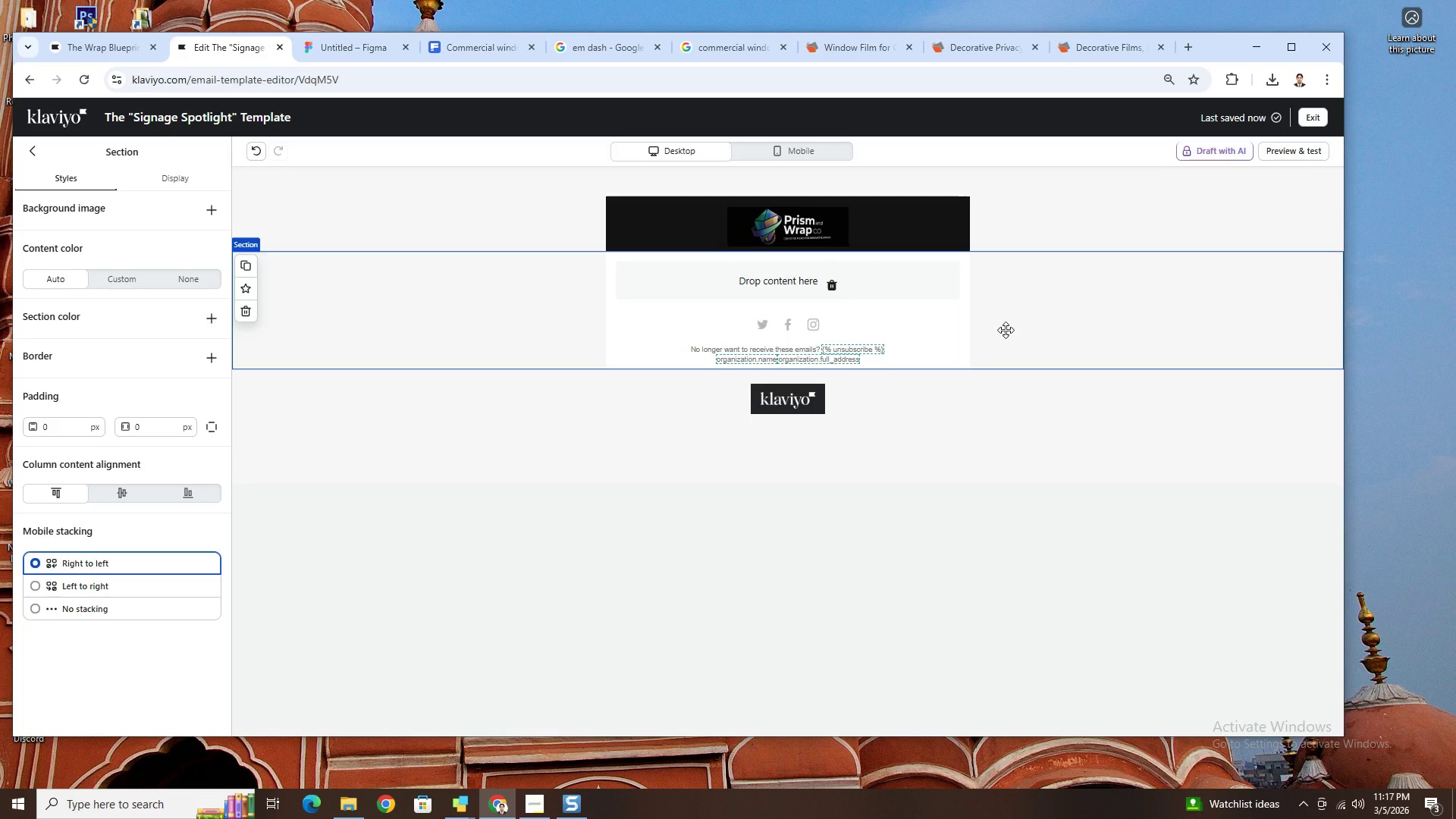 
scroll: coordinate [991, 391], scroll_direction: down, amount: 5.0
 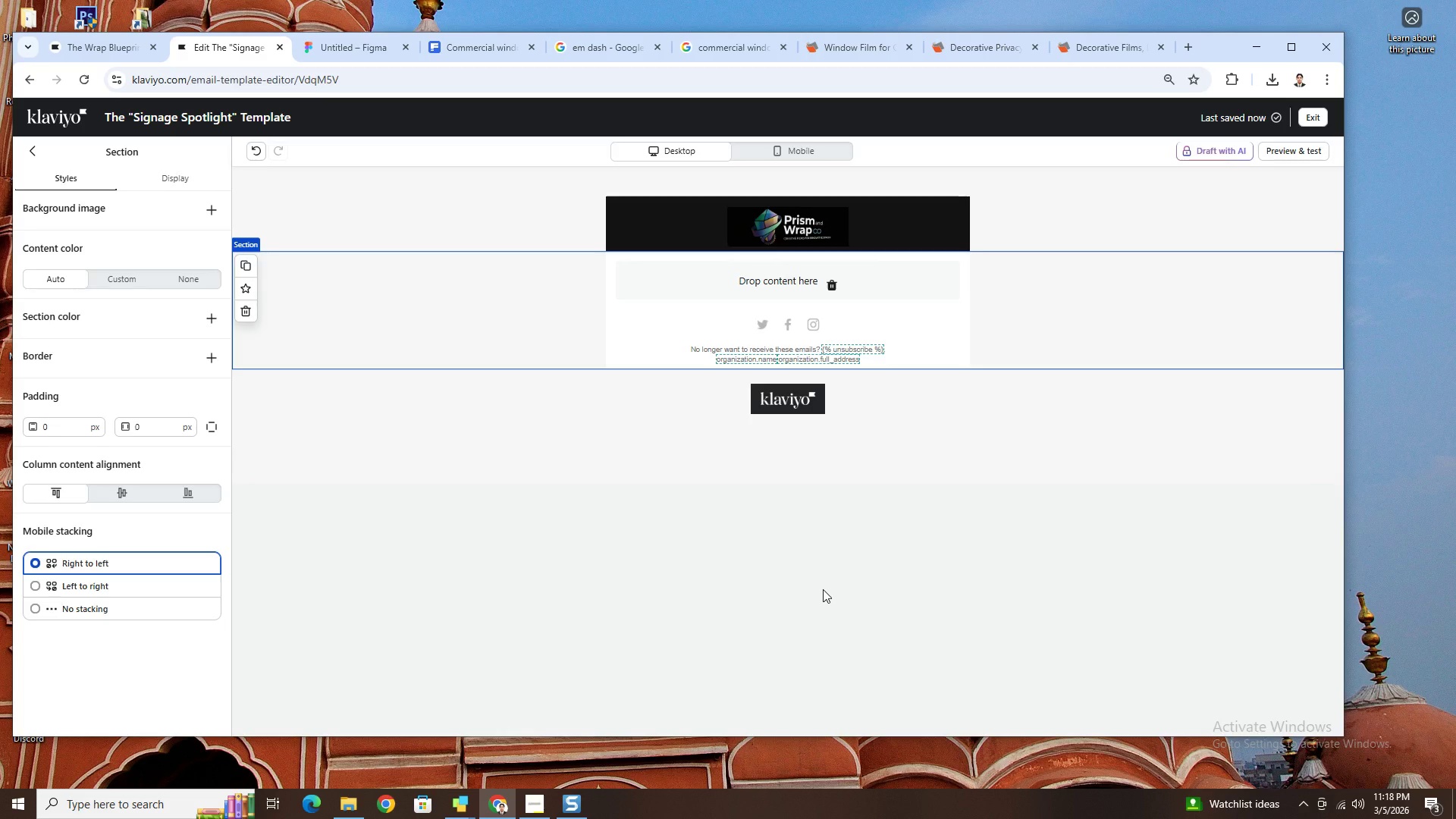 
wait(11.48)
 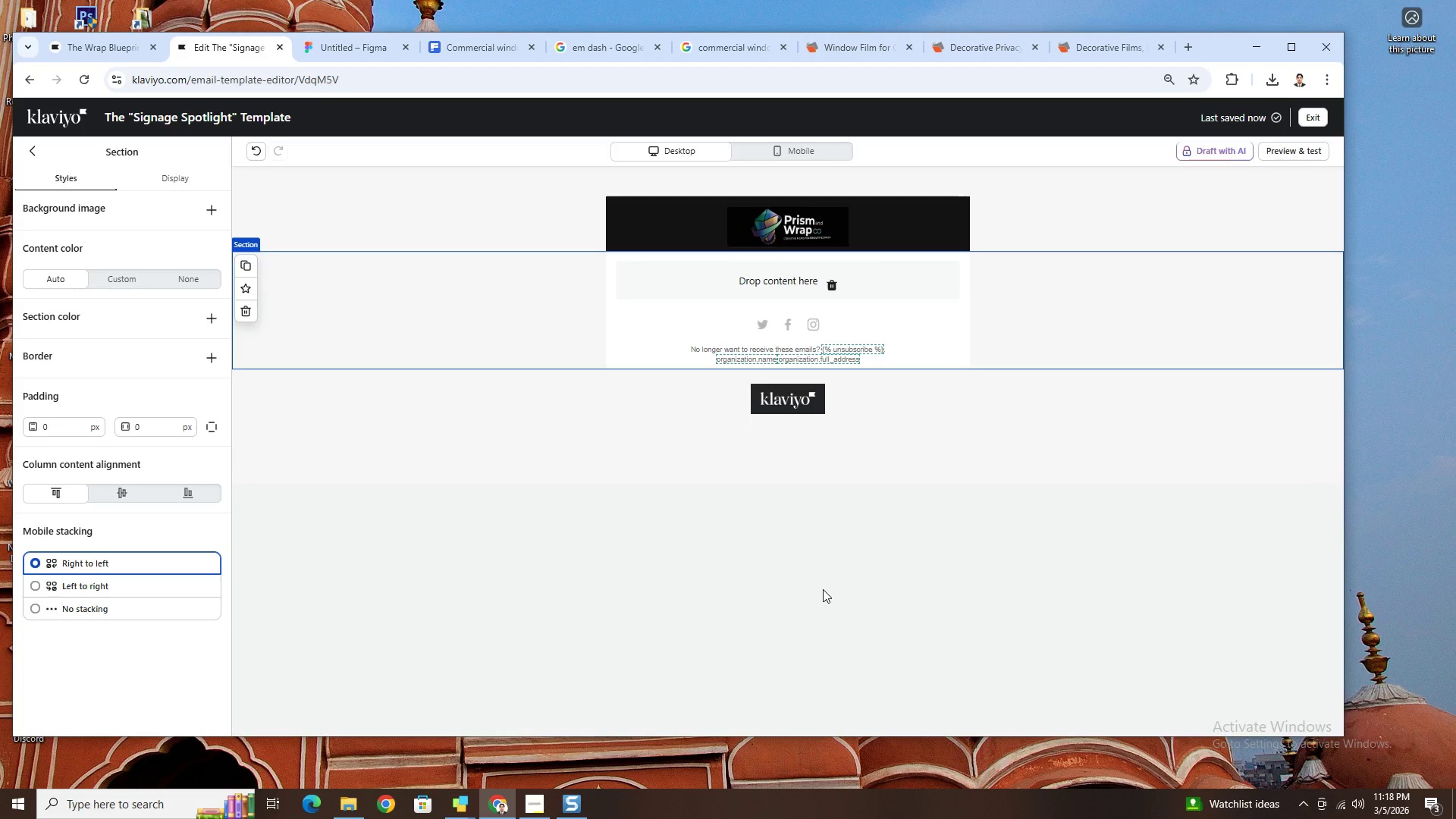 
left_click([548, 805])
 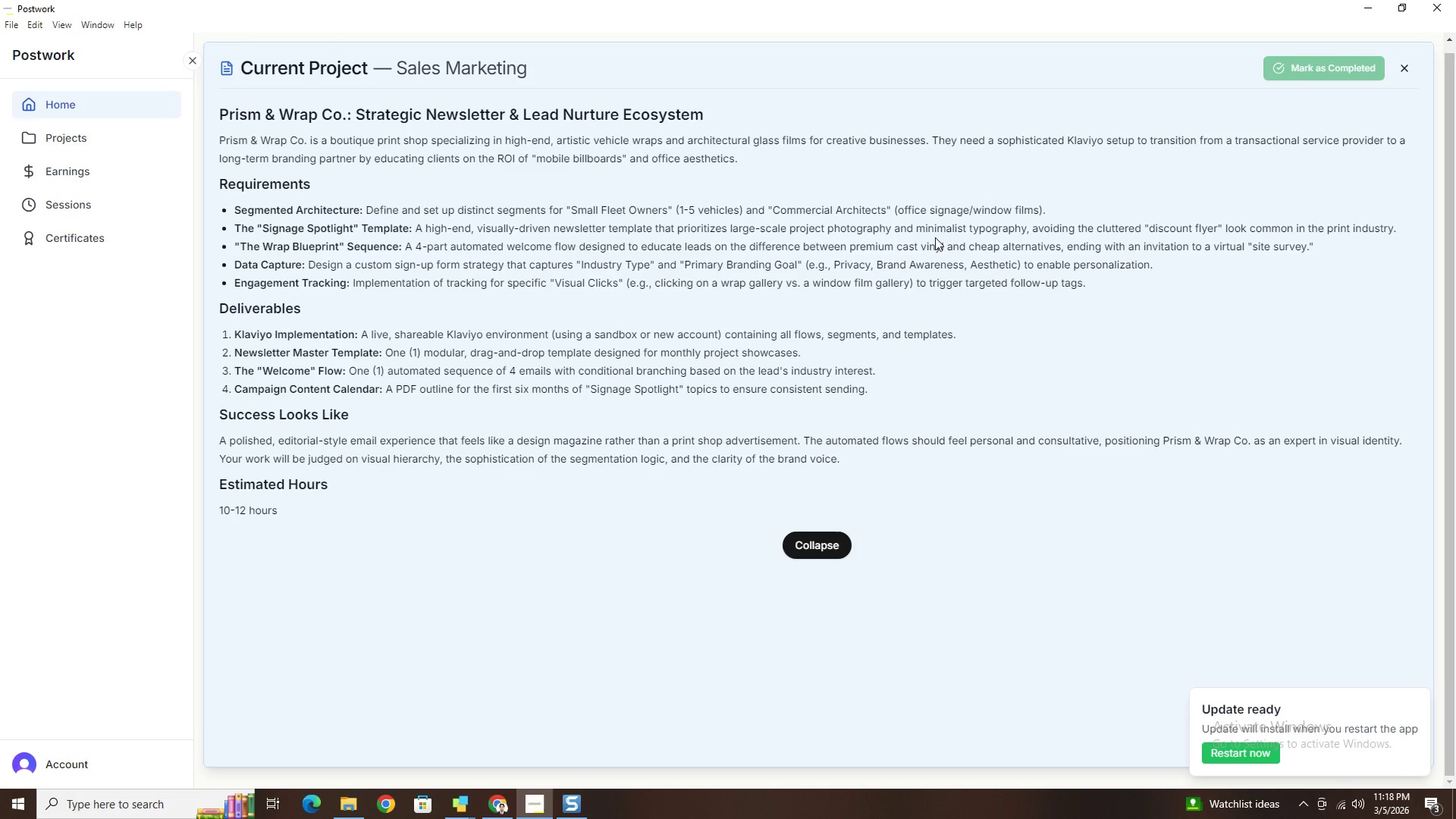 
wait(13.84)
 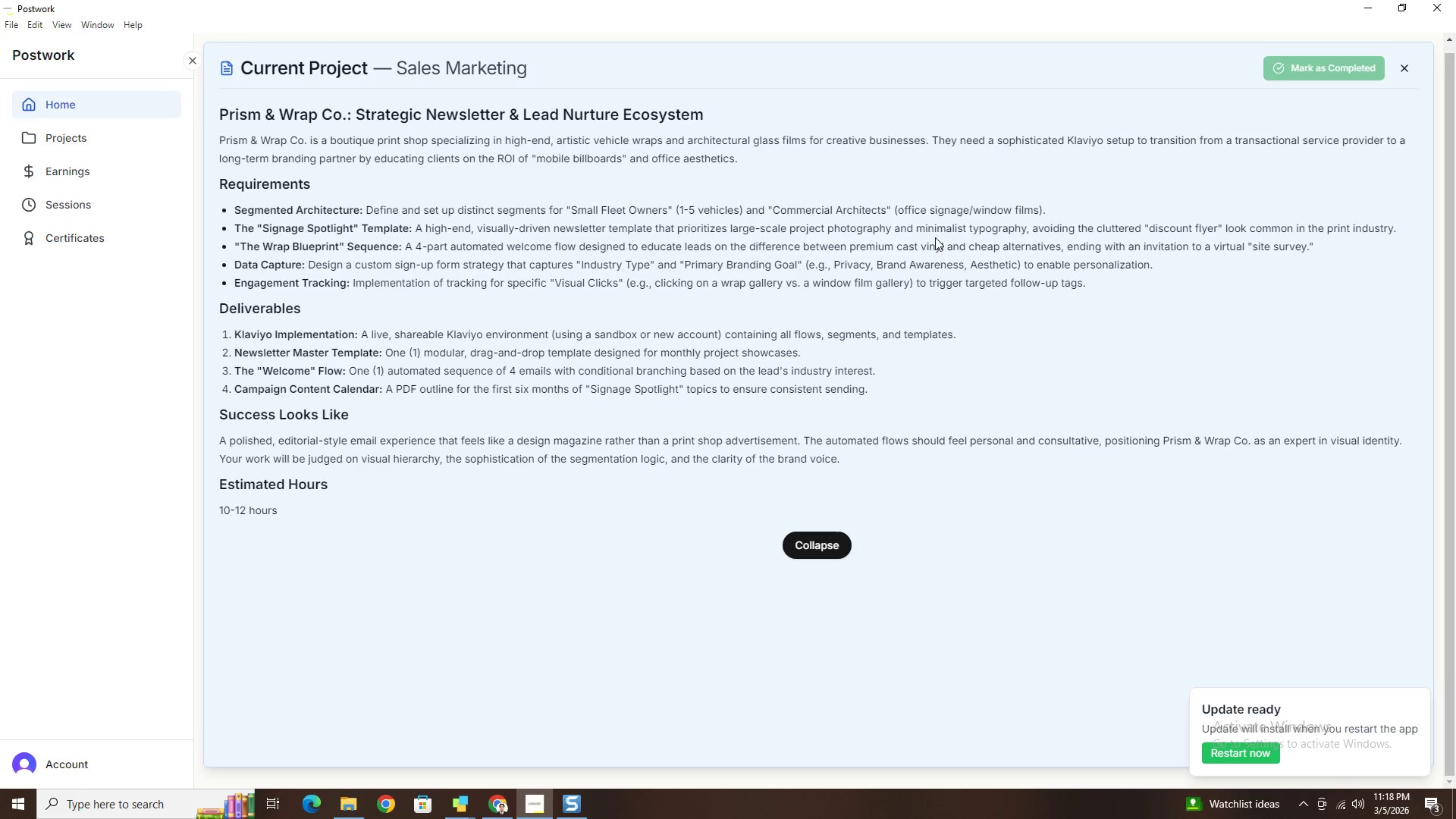 
left_click([1363, 7])
 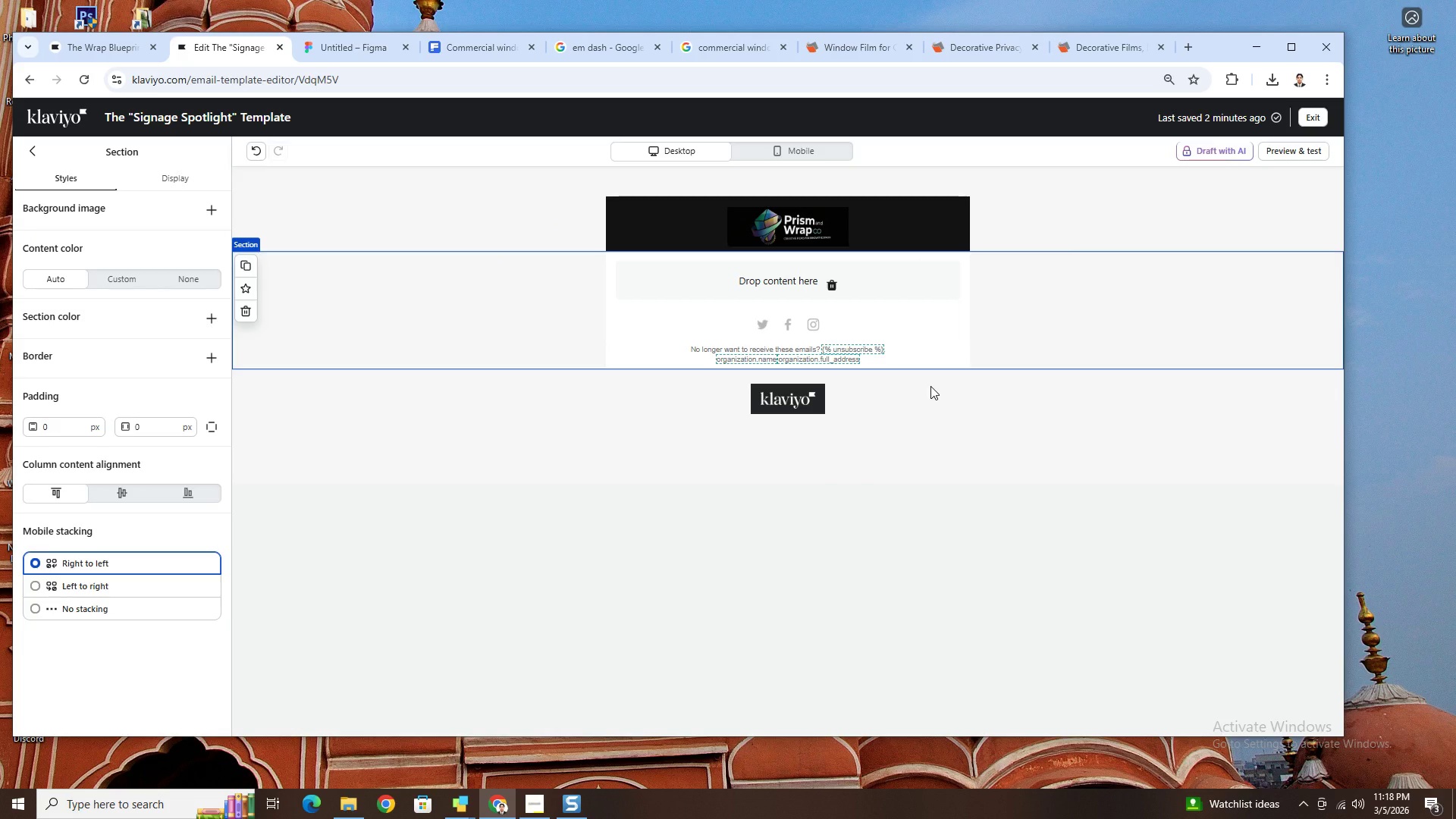 
wait(26.28)
 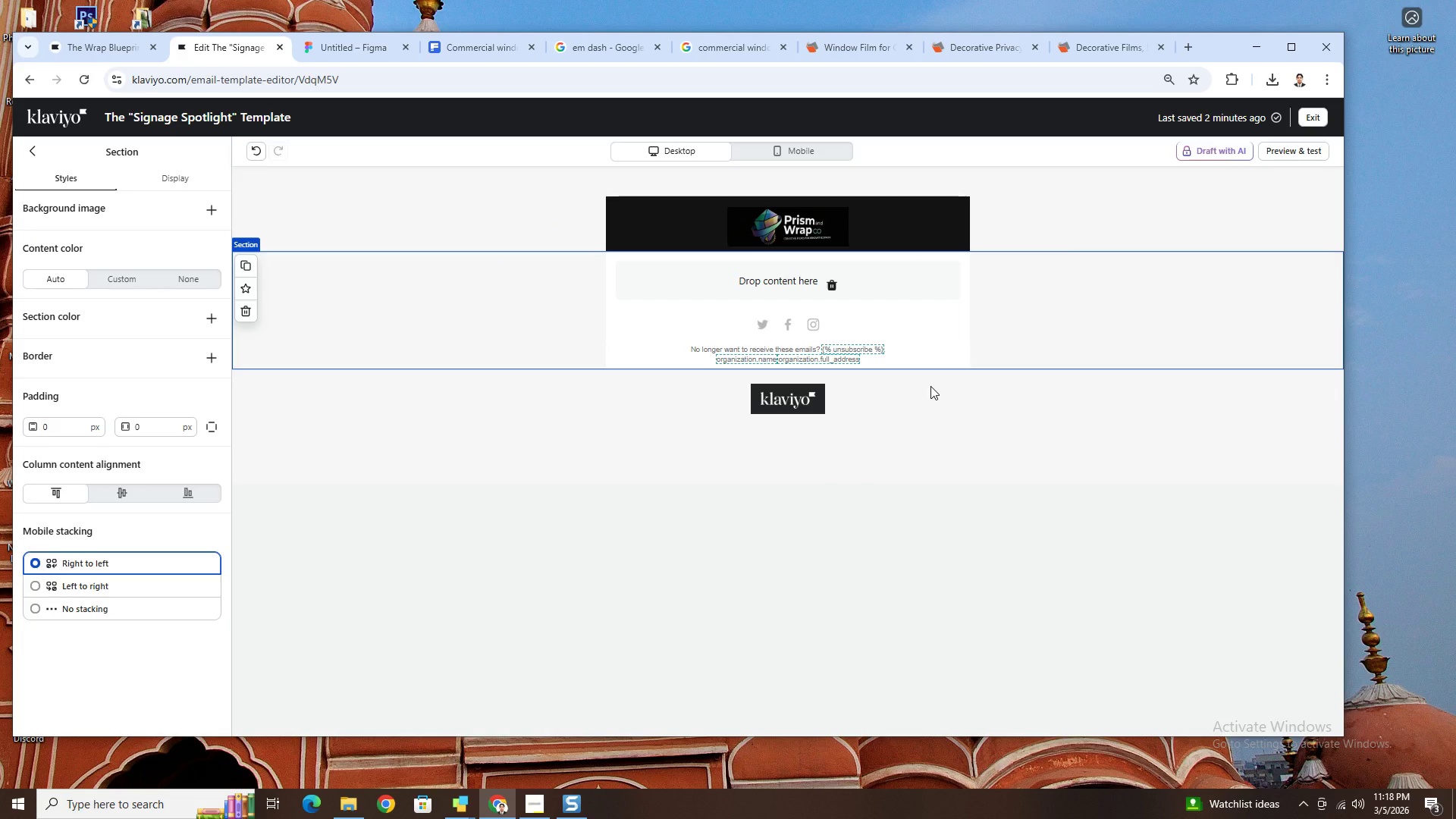 
left_click([544, 799])